 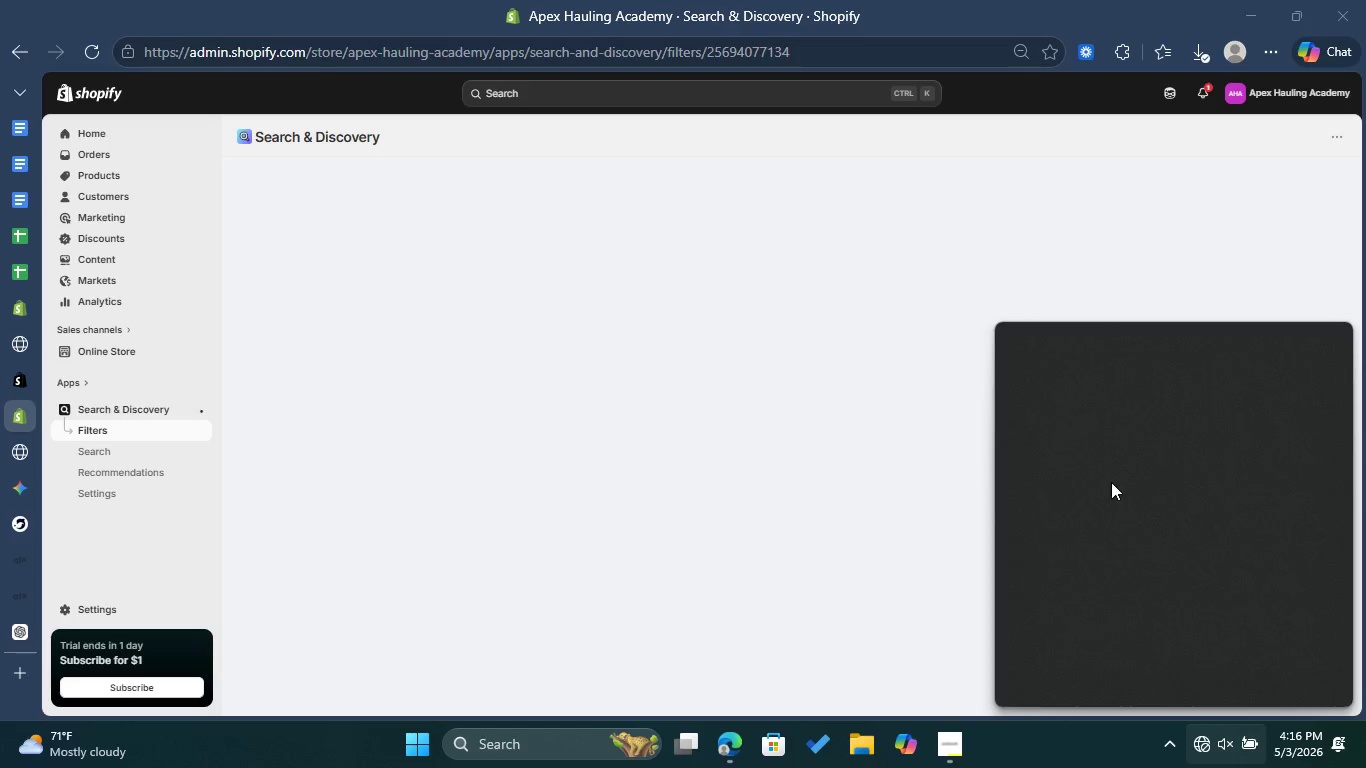 
left_click([1106, 374])
 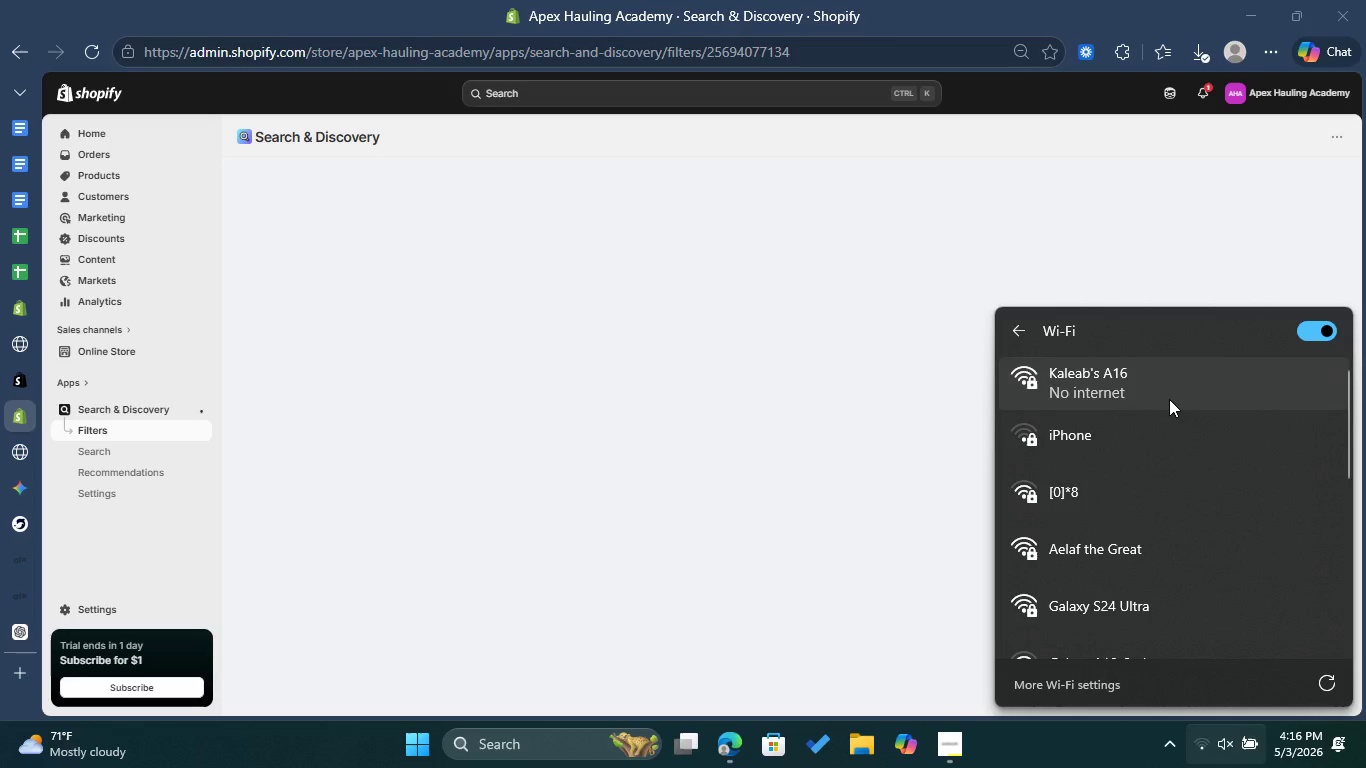 
left_click([878, 391])
 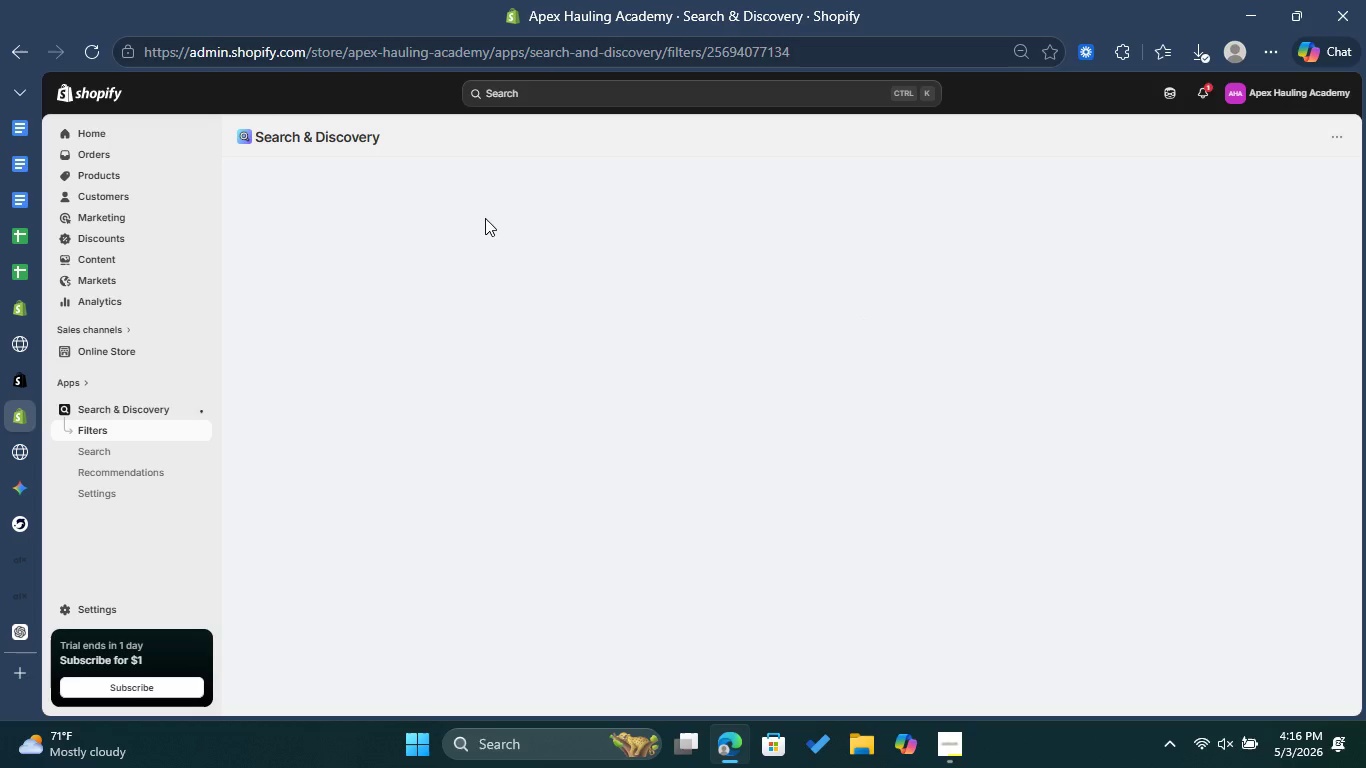 
left_click([99, 50])
 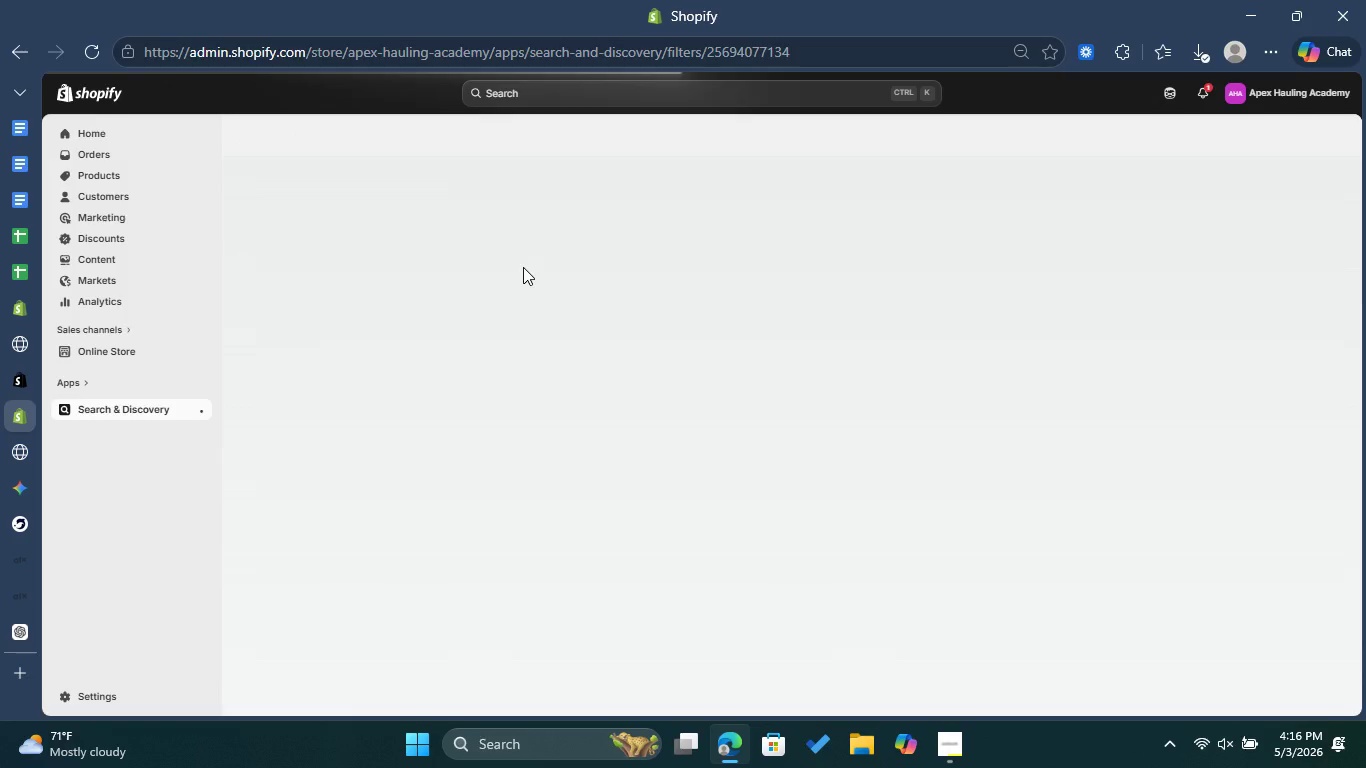 
wait(15.95)
 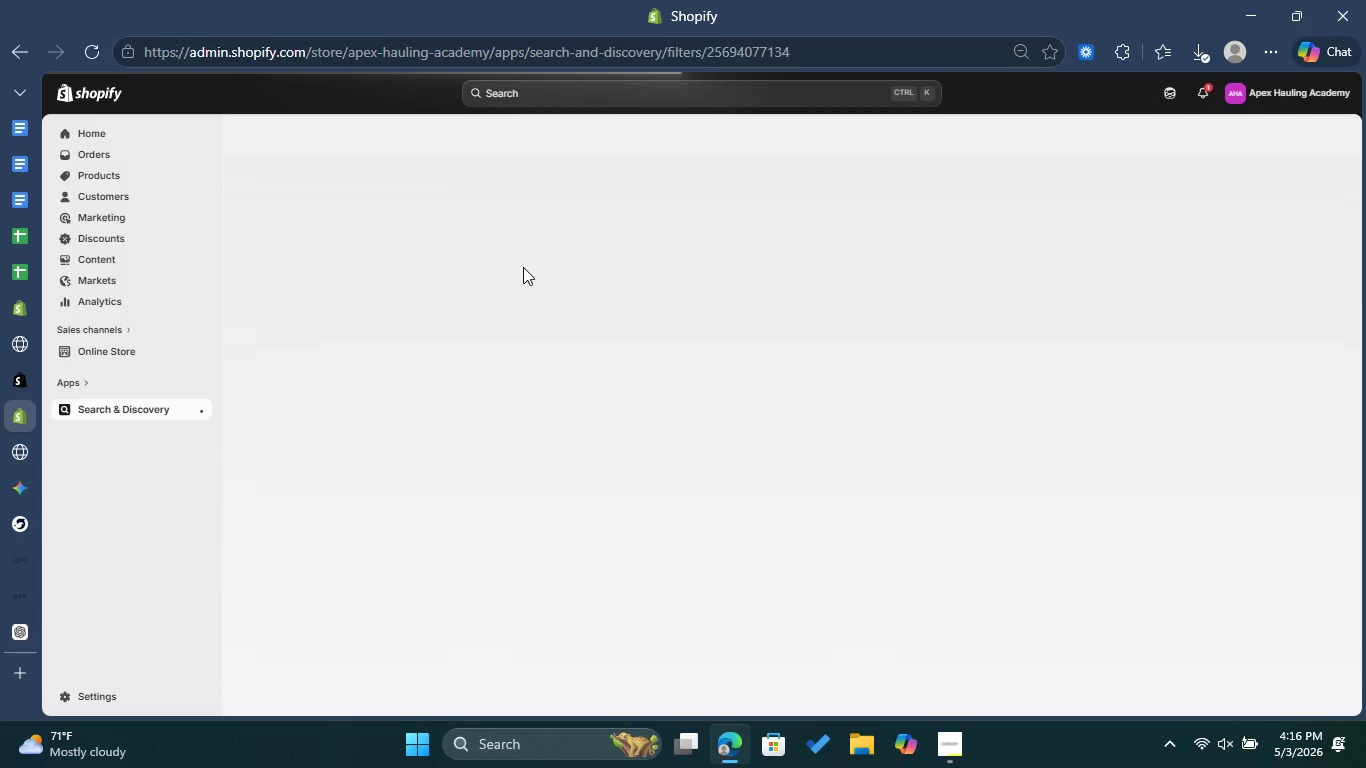 
left_click([141, 411])
 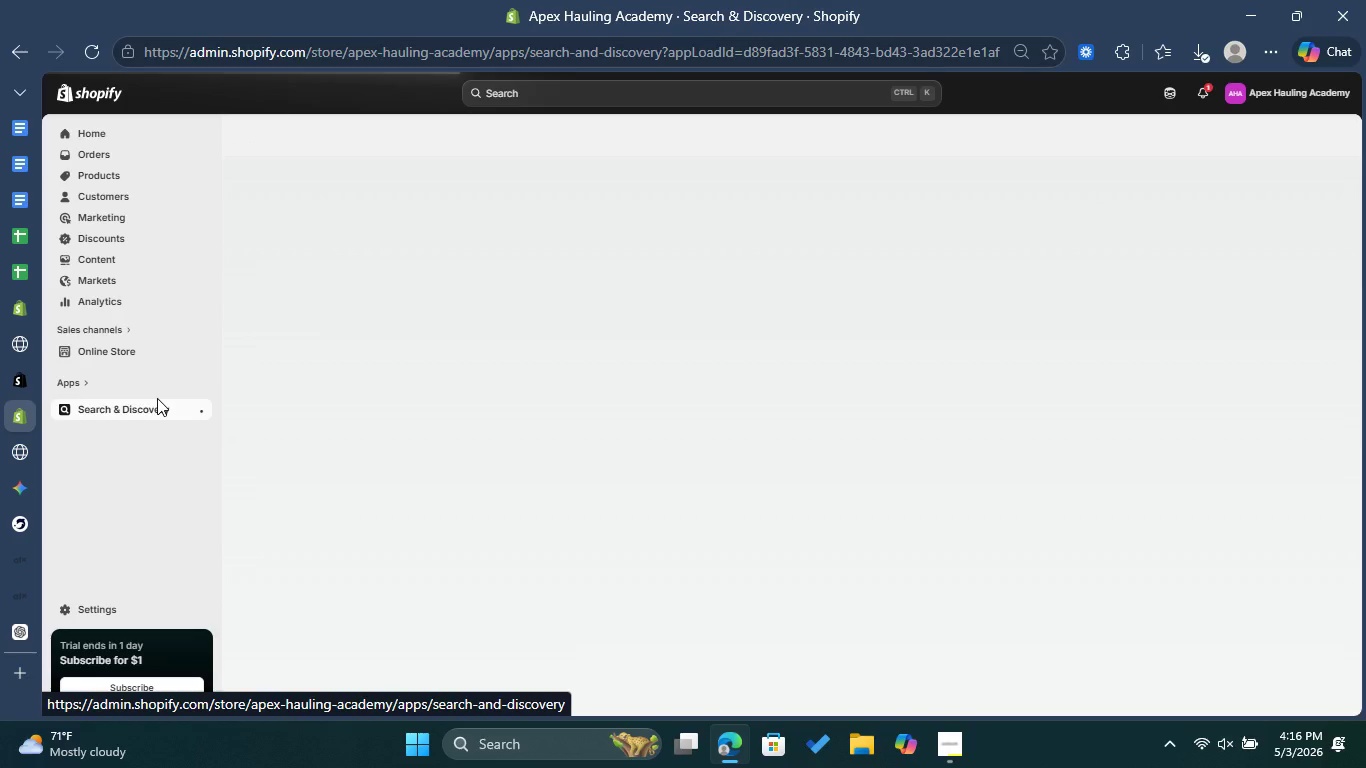 
left_click([36, 339])
 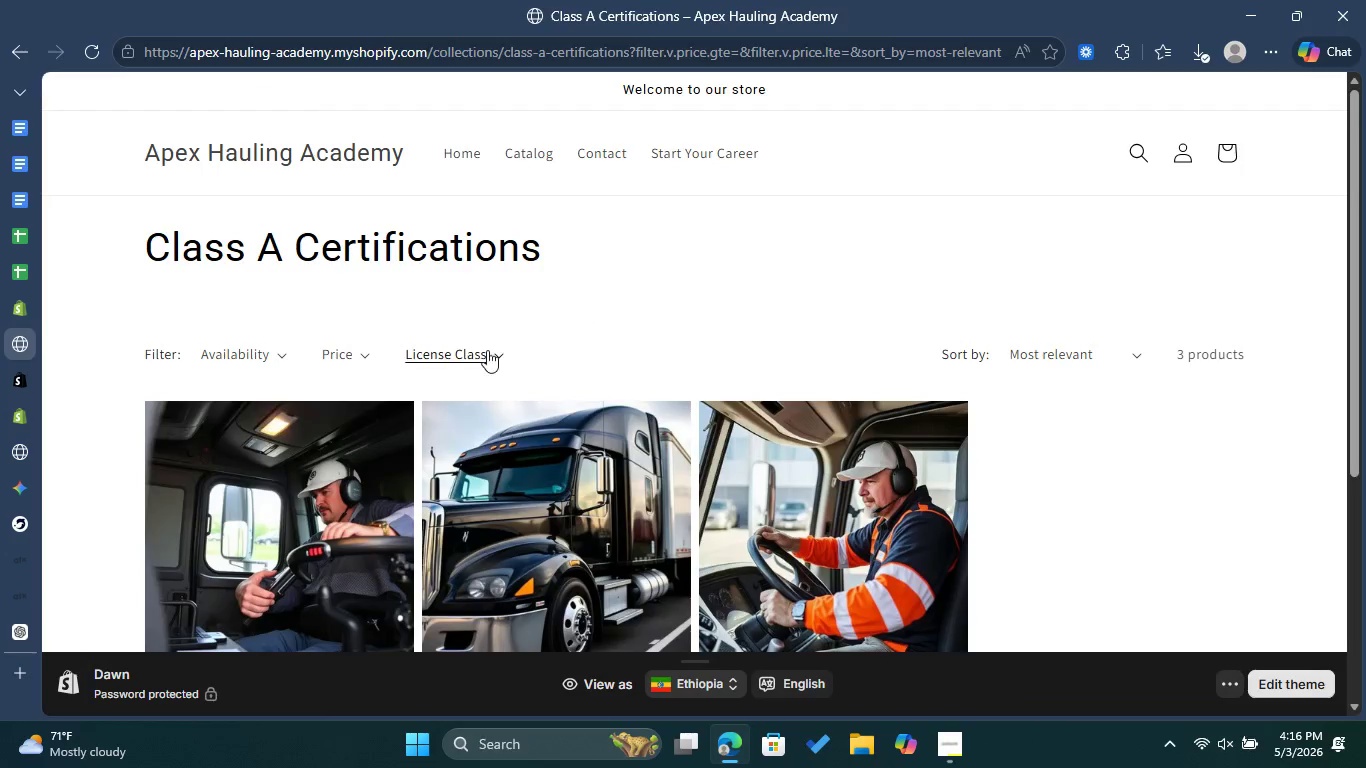 
left_click([487, 351])
 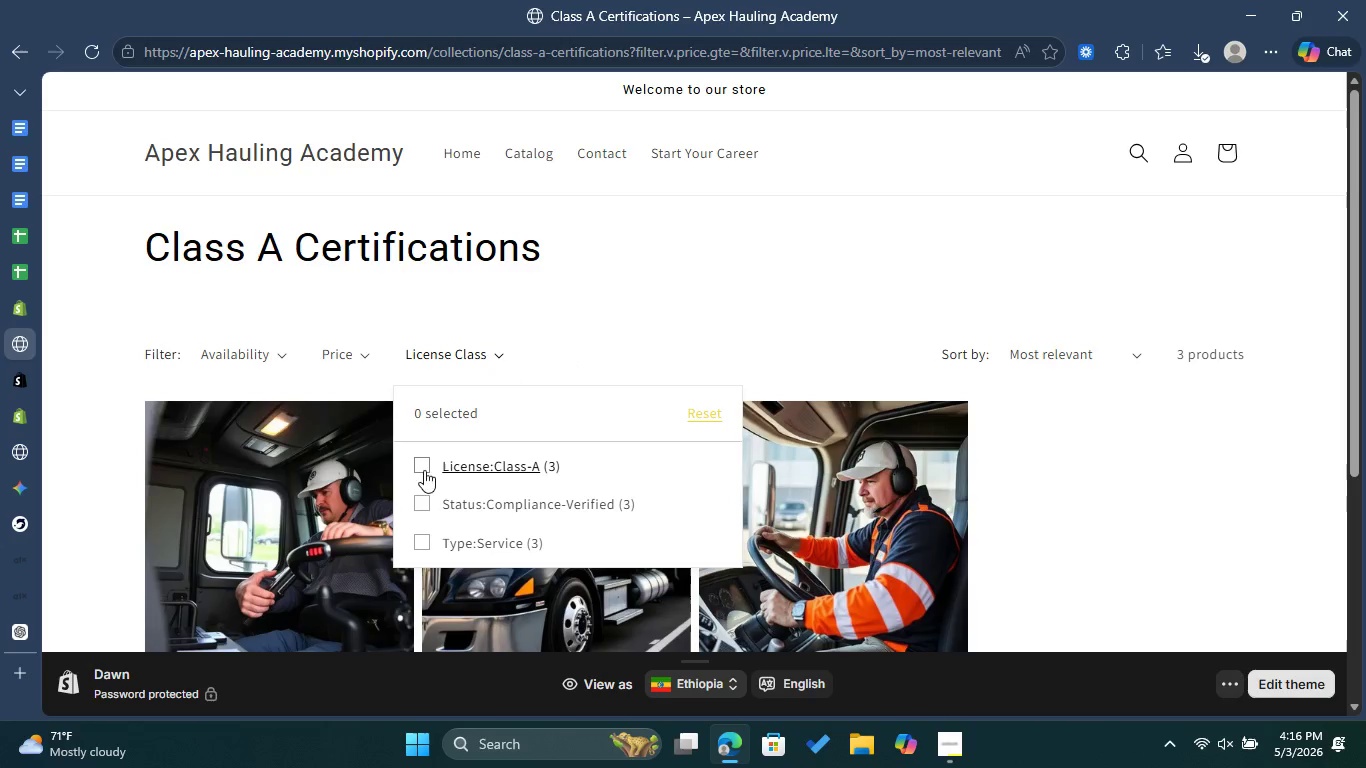 
left_click([420, 476])
 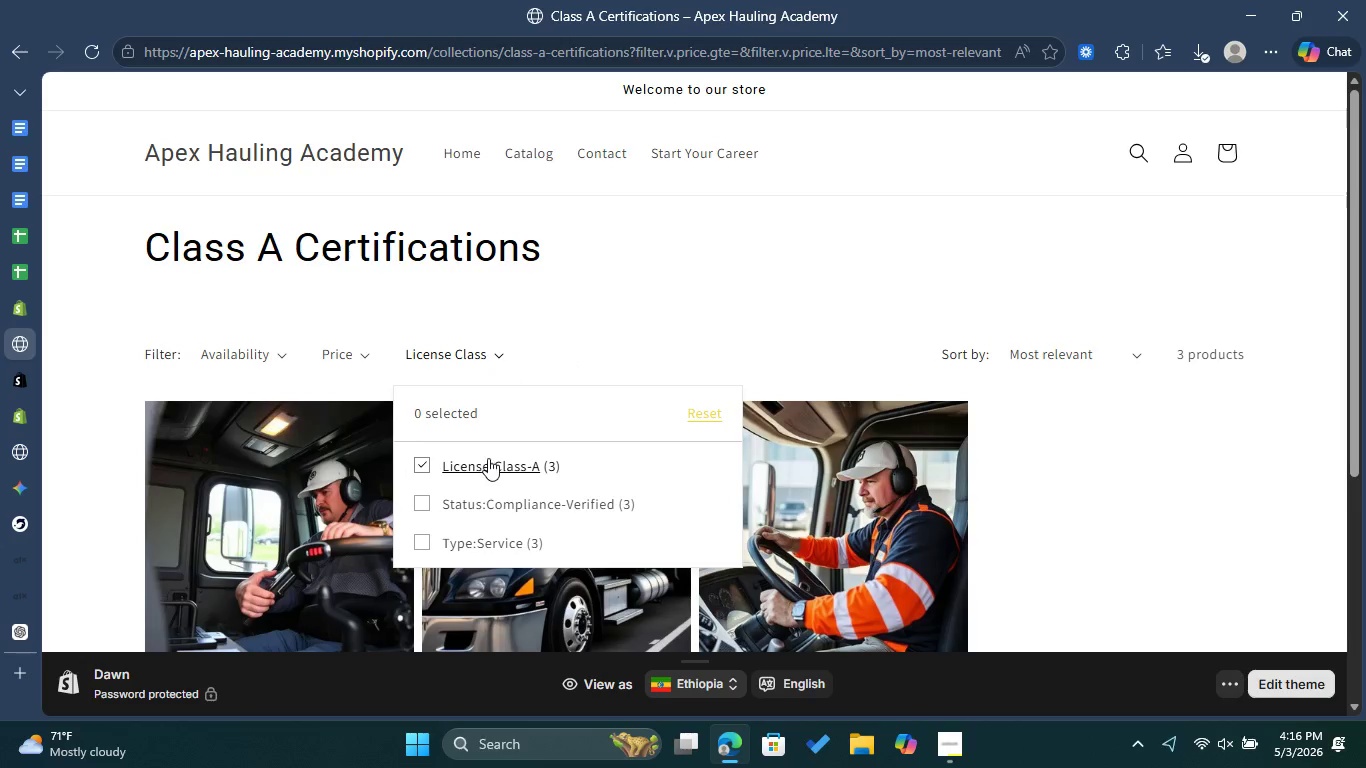 
left_click([488, 458])
 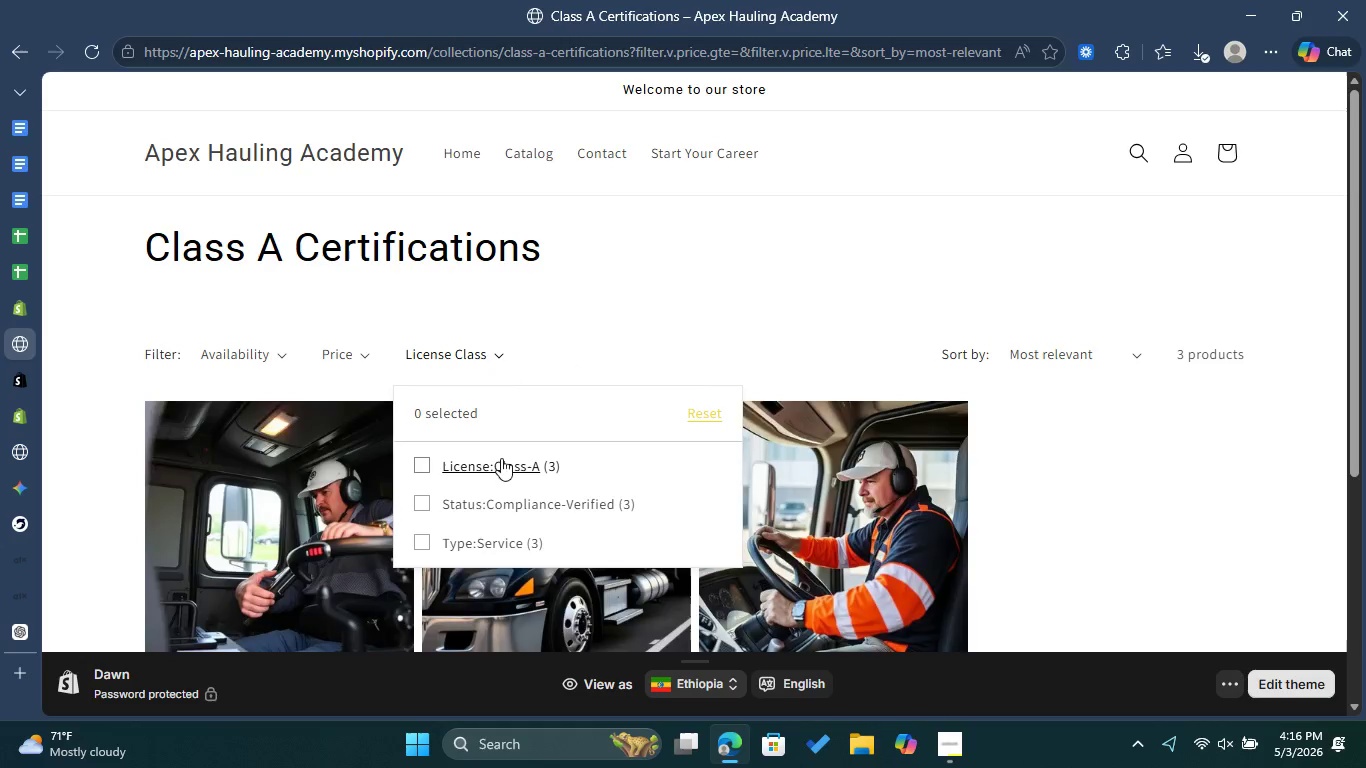 
left_click([507, 460])
 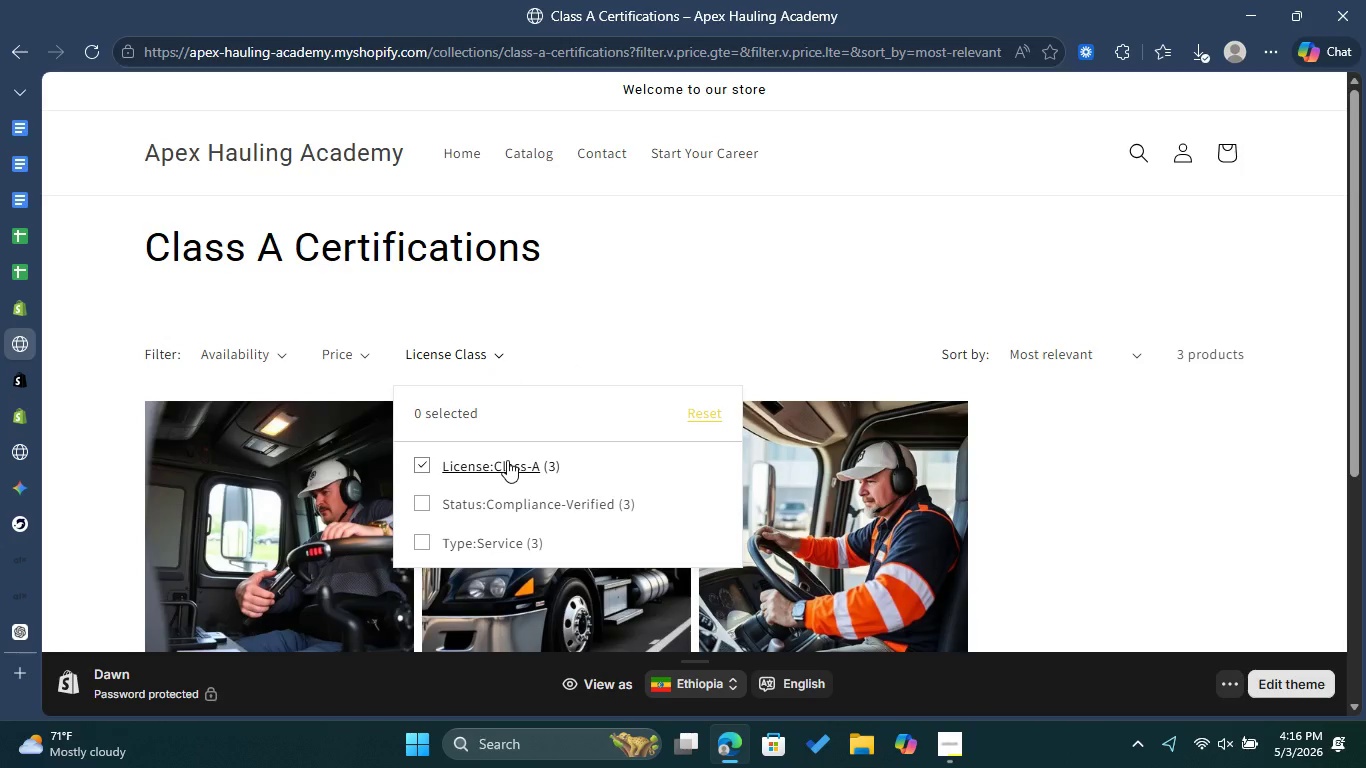 
left_click([507, 460])
 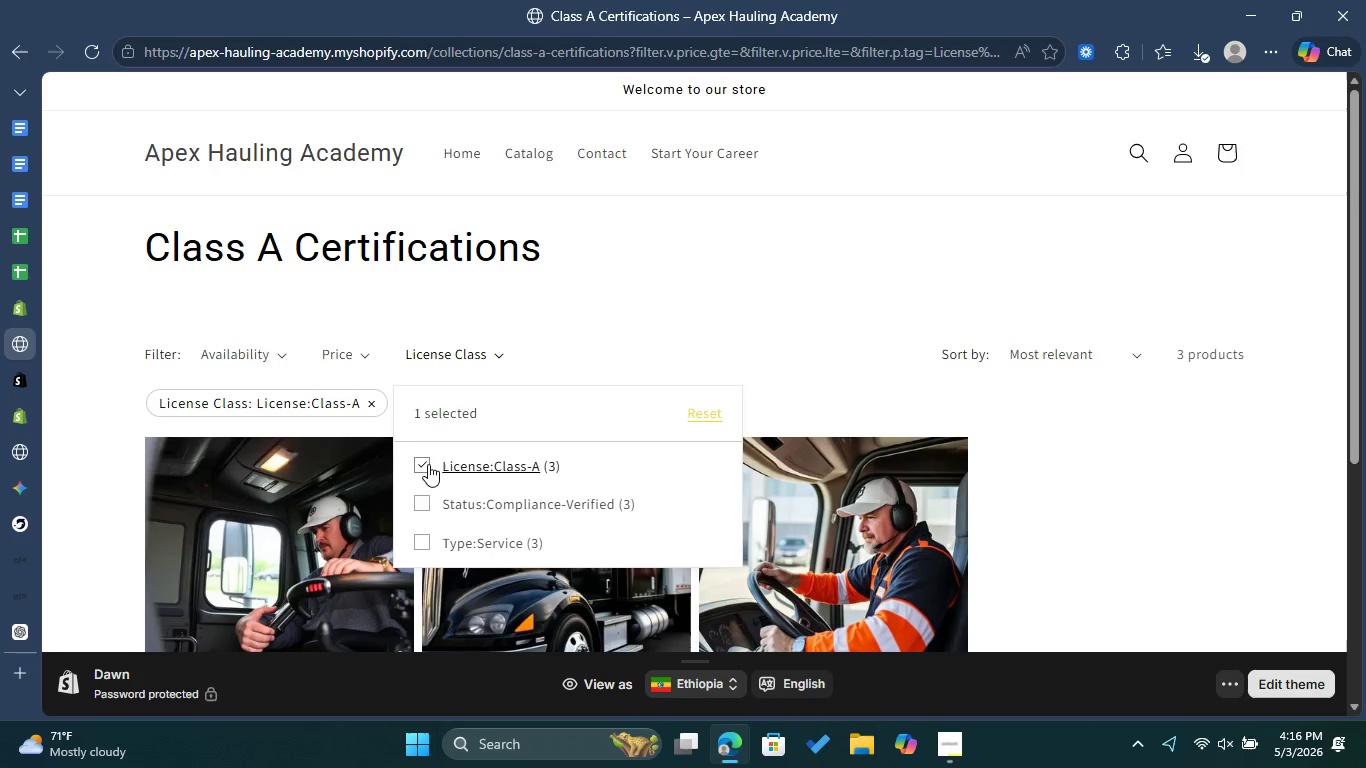 
left_click([426, 464])
 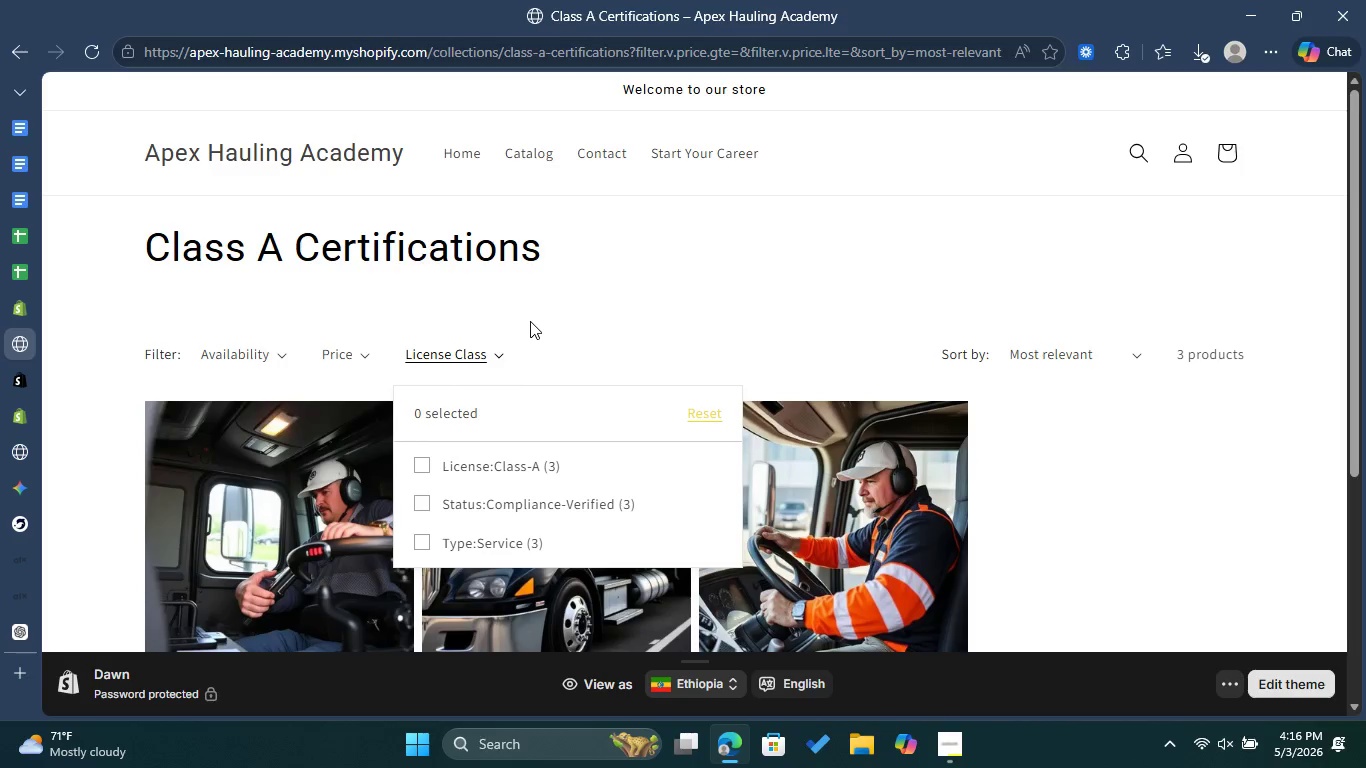 
scroll: coordinate [597, 454], scroll_direction: none, amount: 0.0
 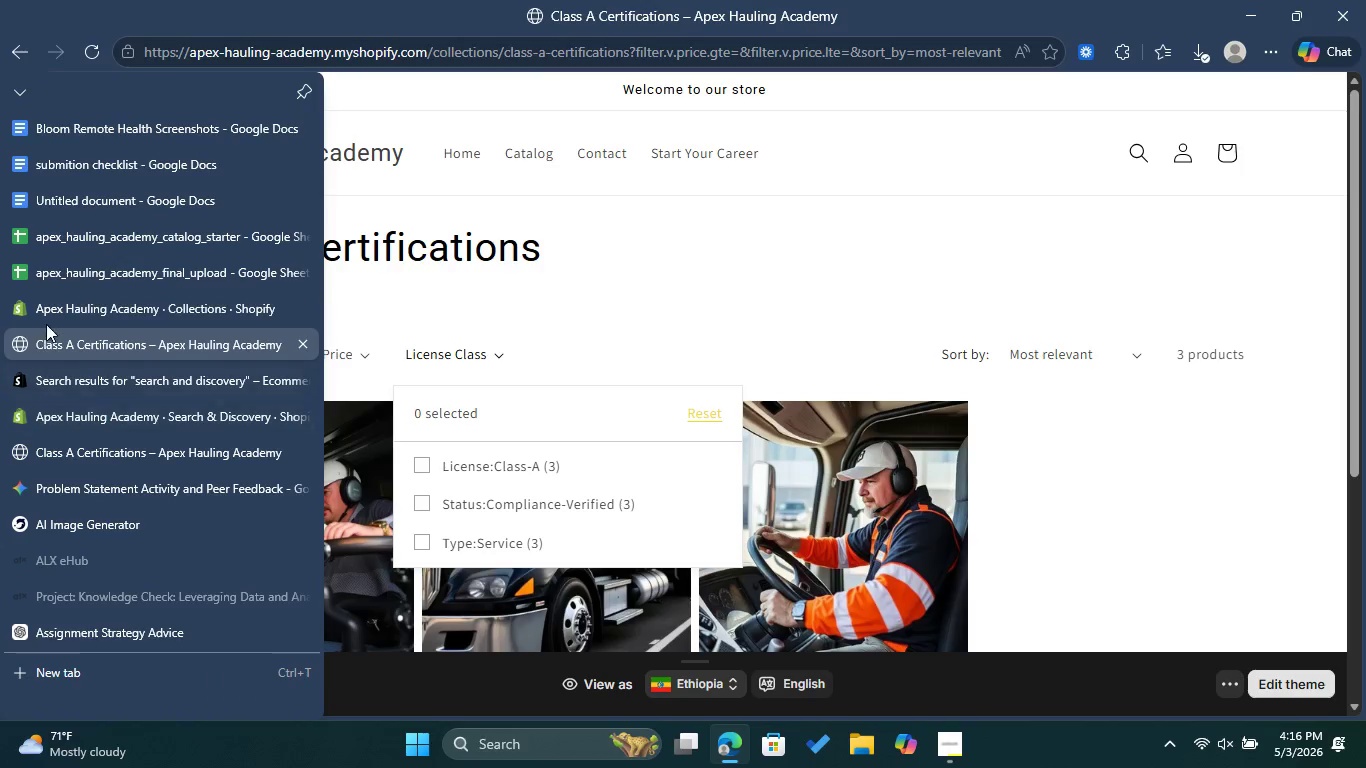 
left_click([75, 312])
 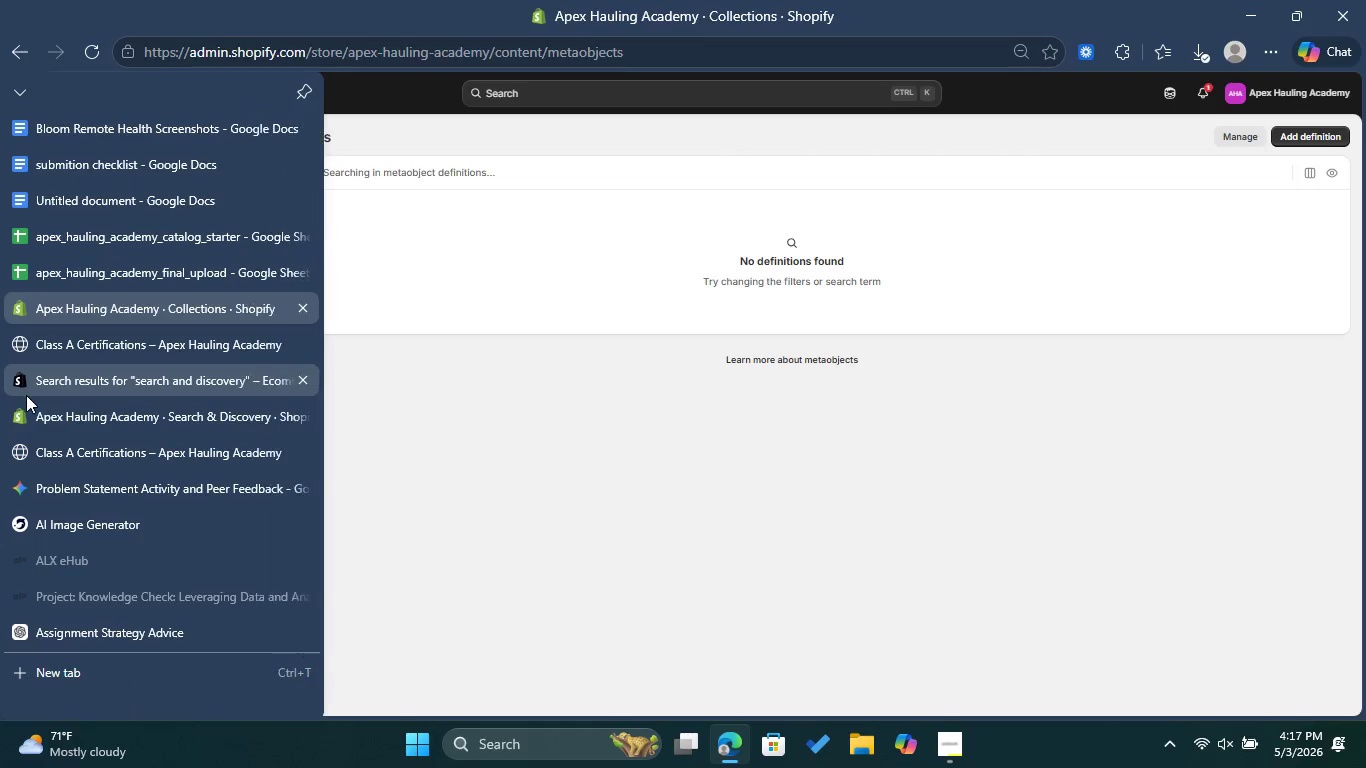 
left_click([30, 409])
 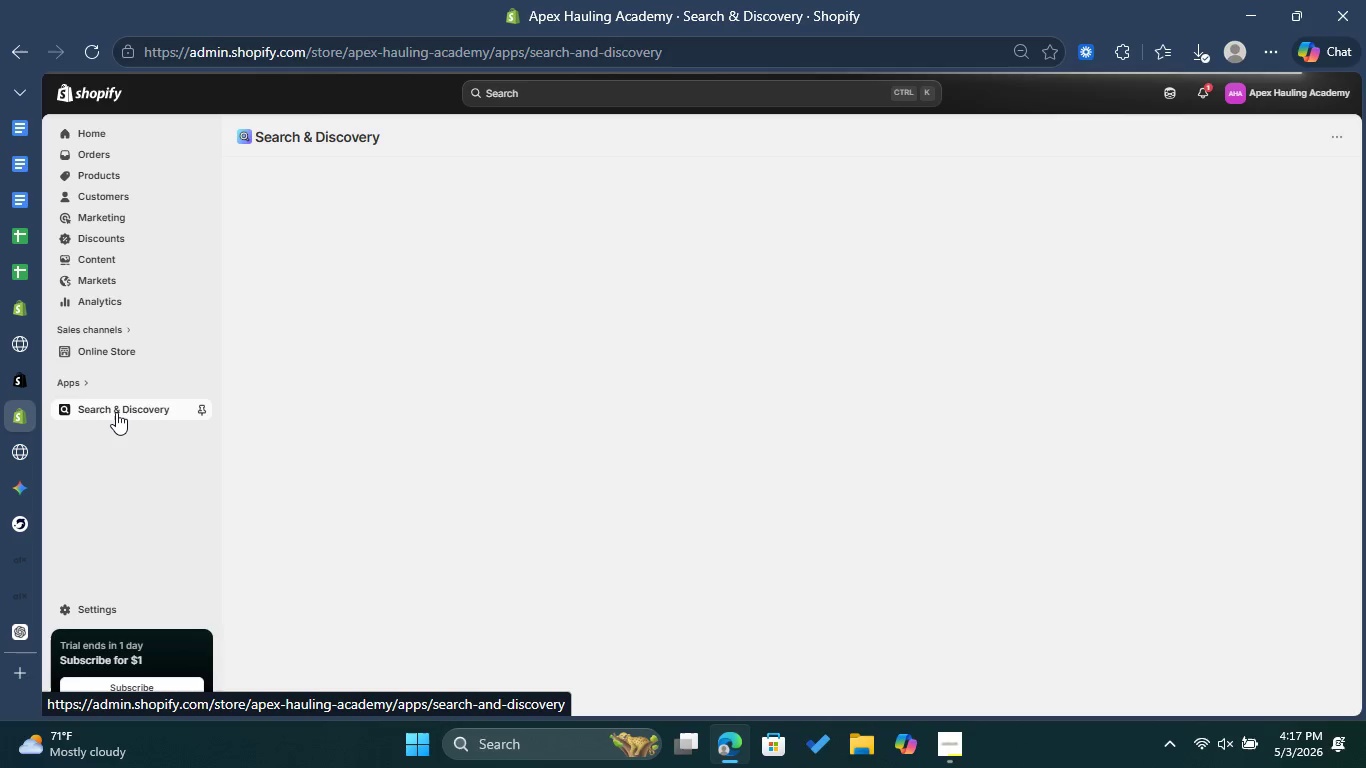 
wait(13.66)
 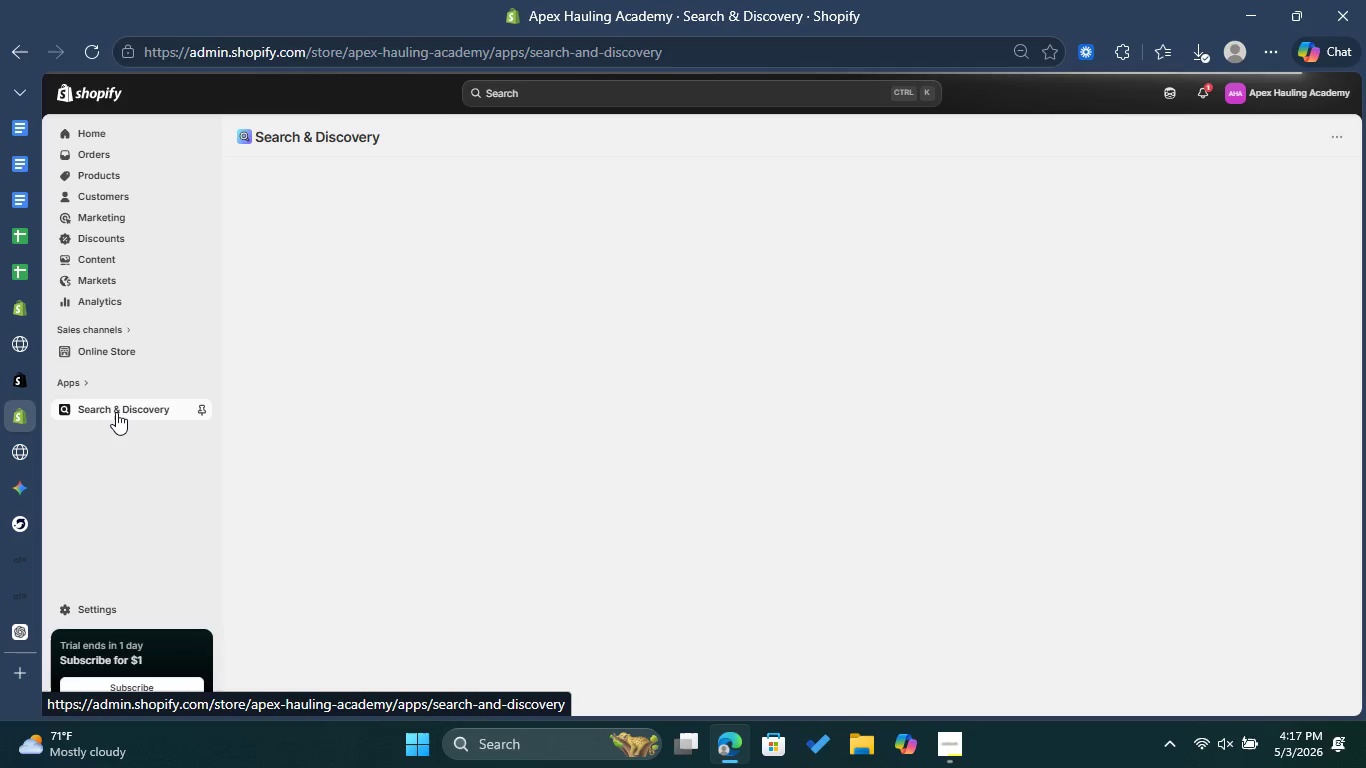 
left_click([512, 266])
 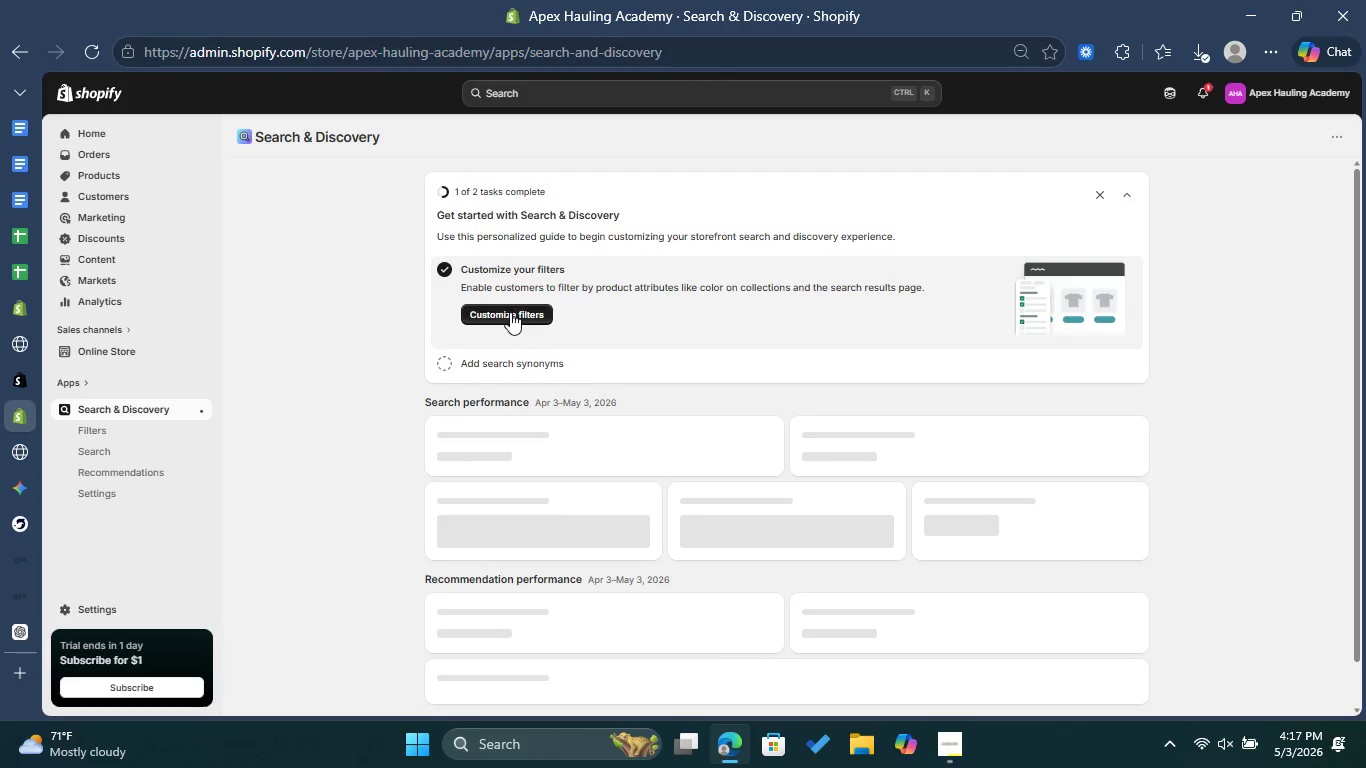 
left_click([510, 312])
 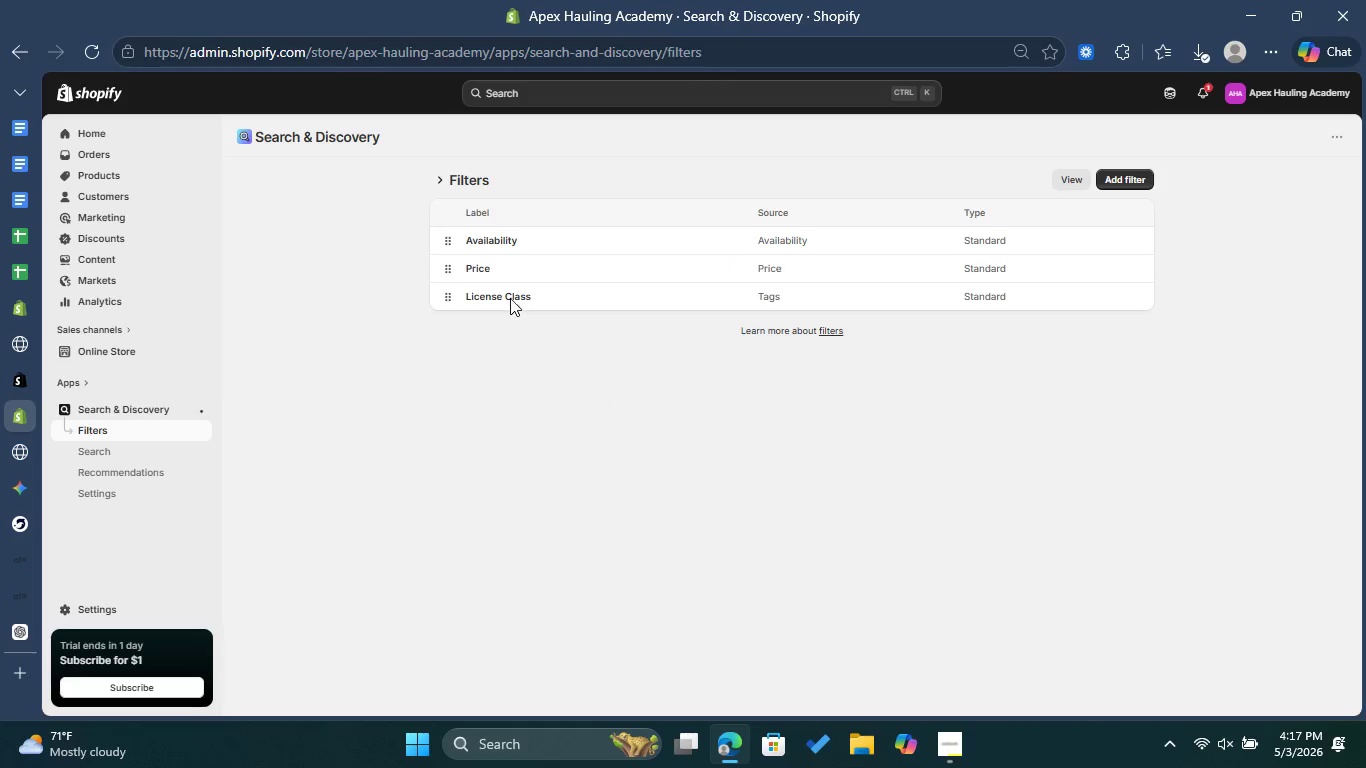 
left_click([512, 293])
 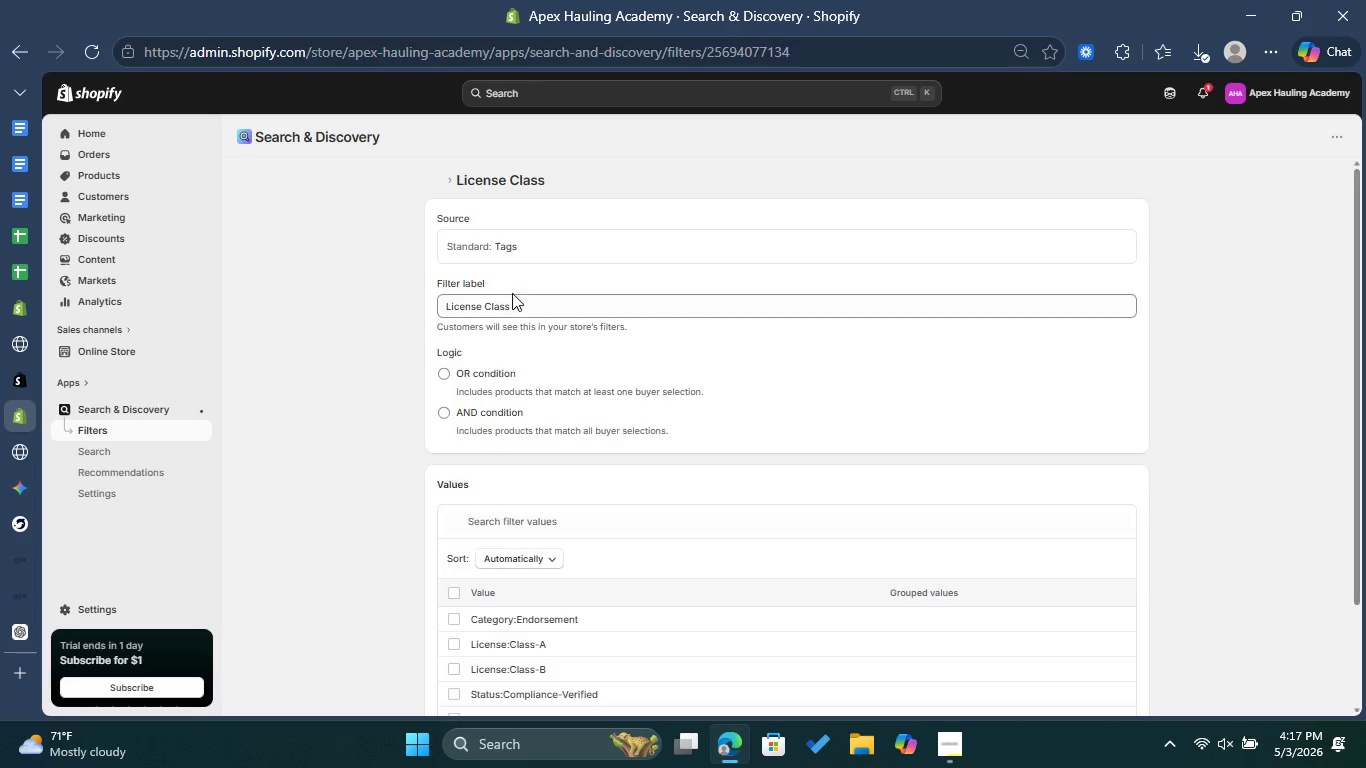 
scroll: coordinate [573, 438], scroll_direction: down, amount: 2.0
 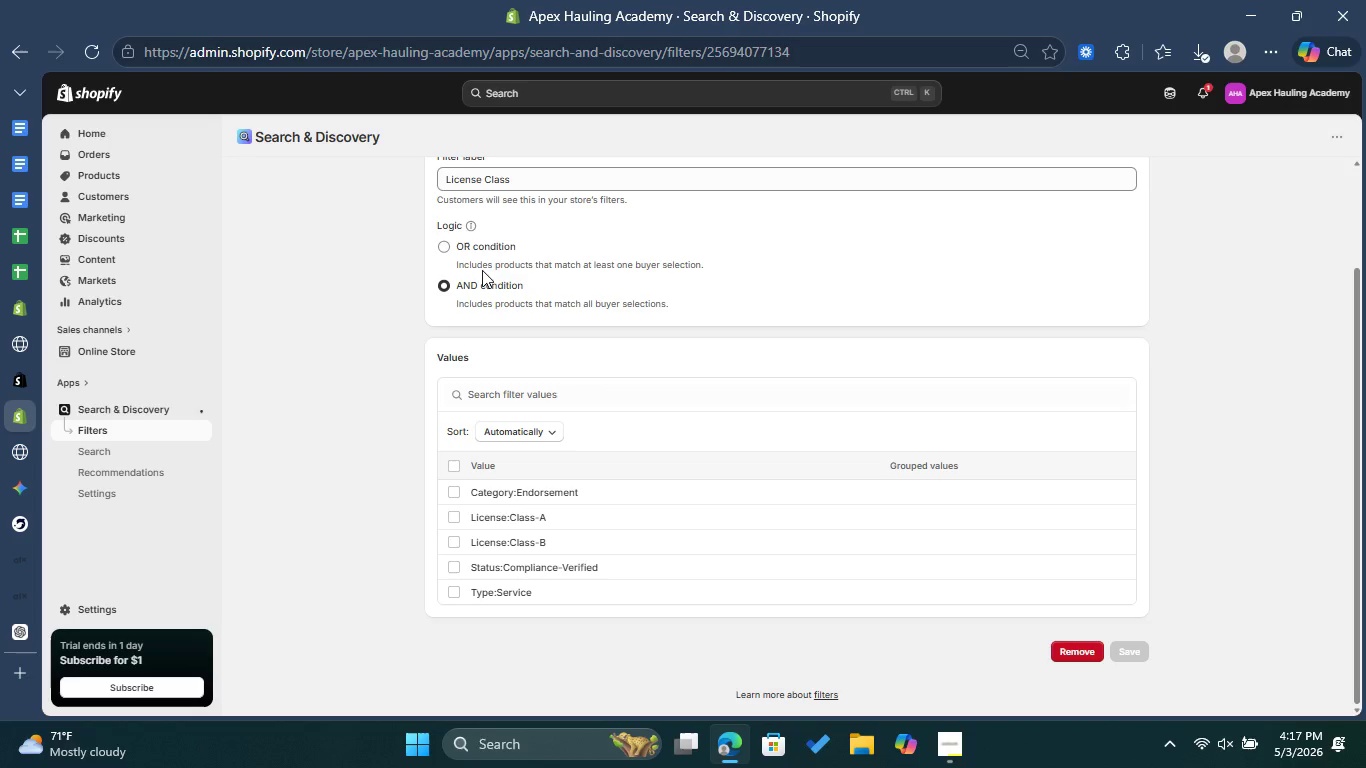 
left_click([477, 248])
 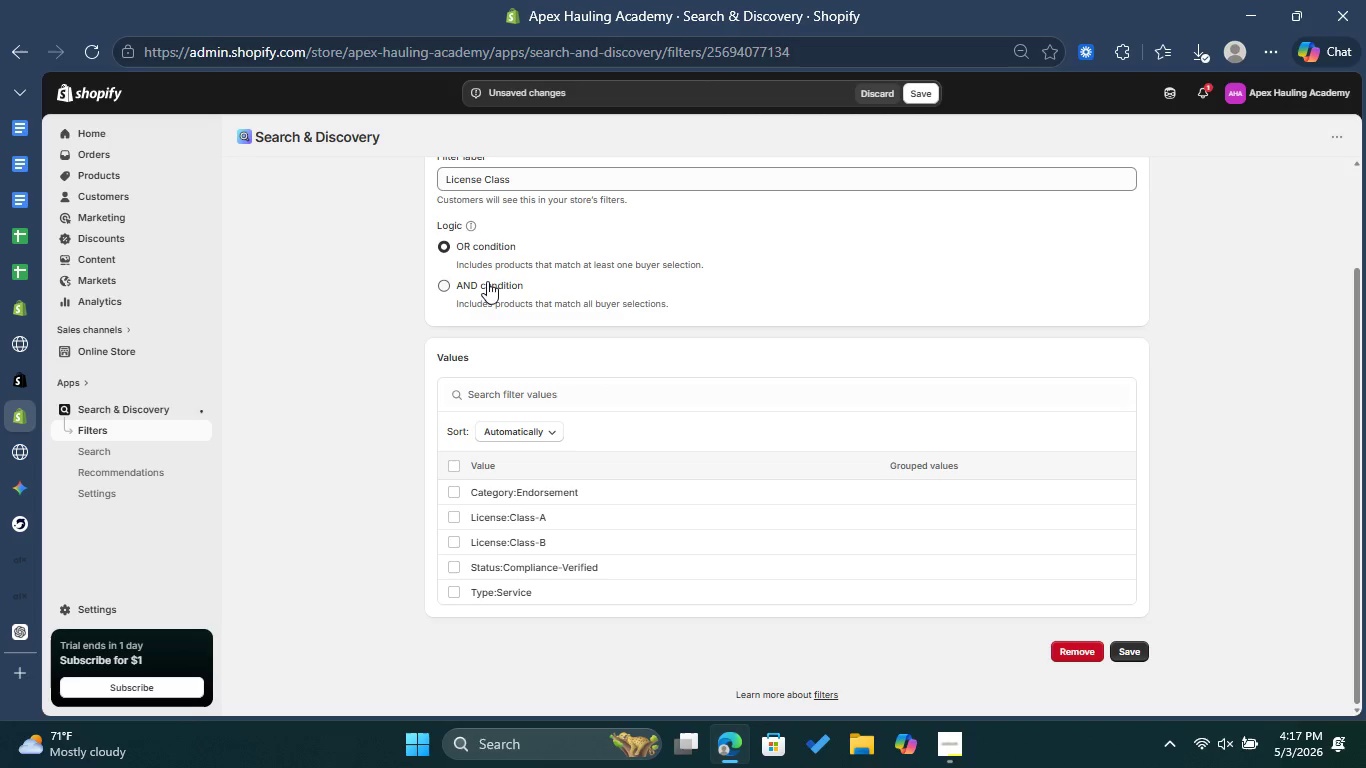 
left_click([487, 281])
 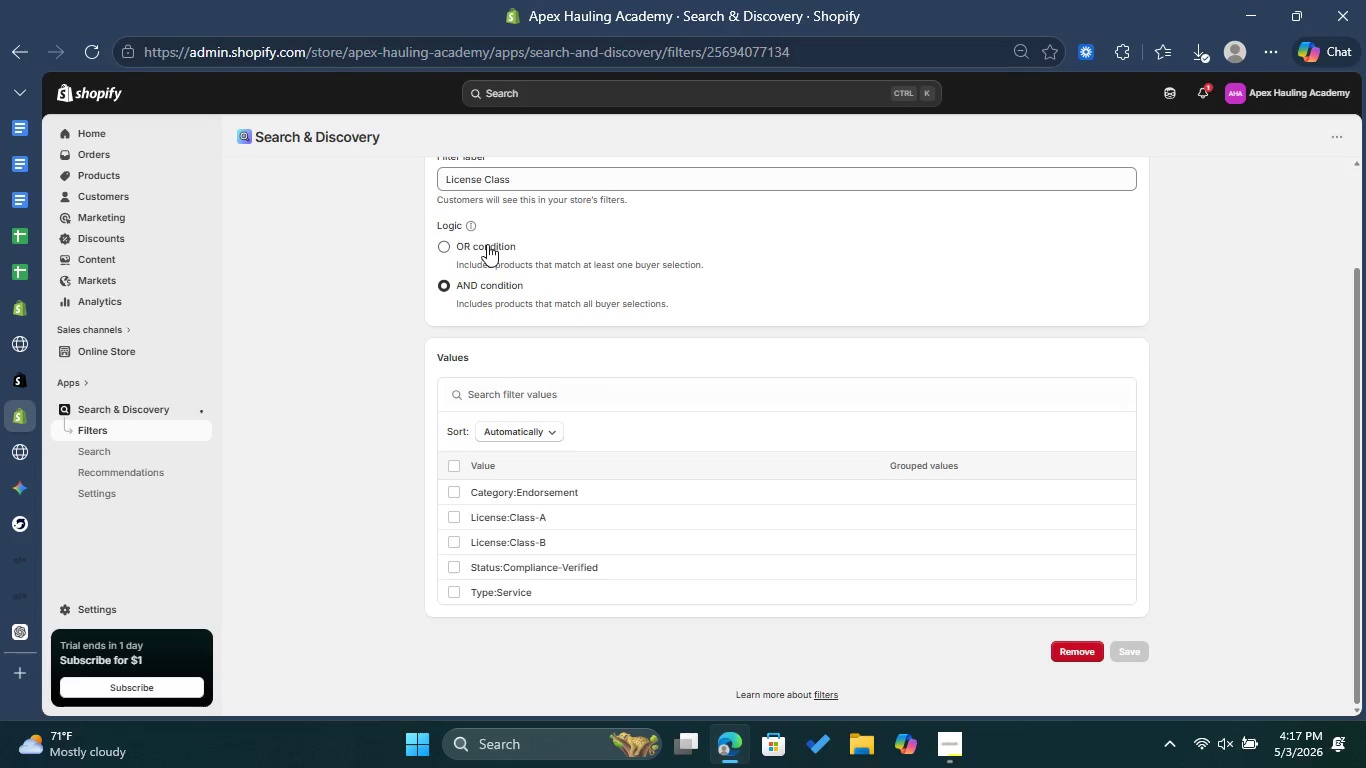 
left_click([487, 244])
 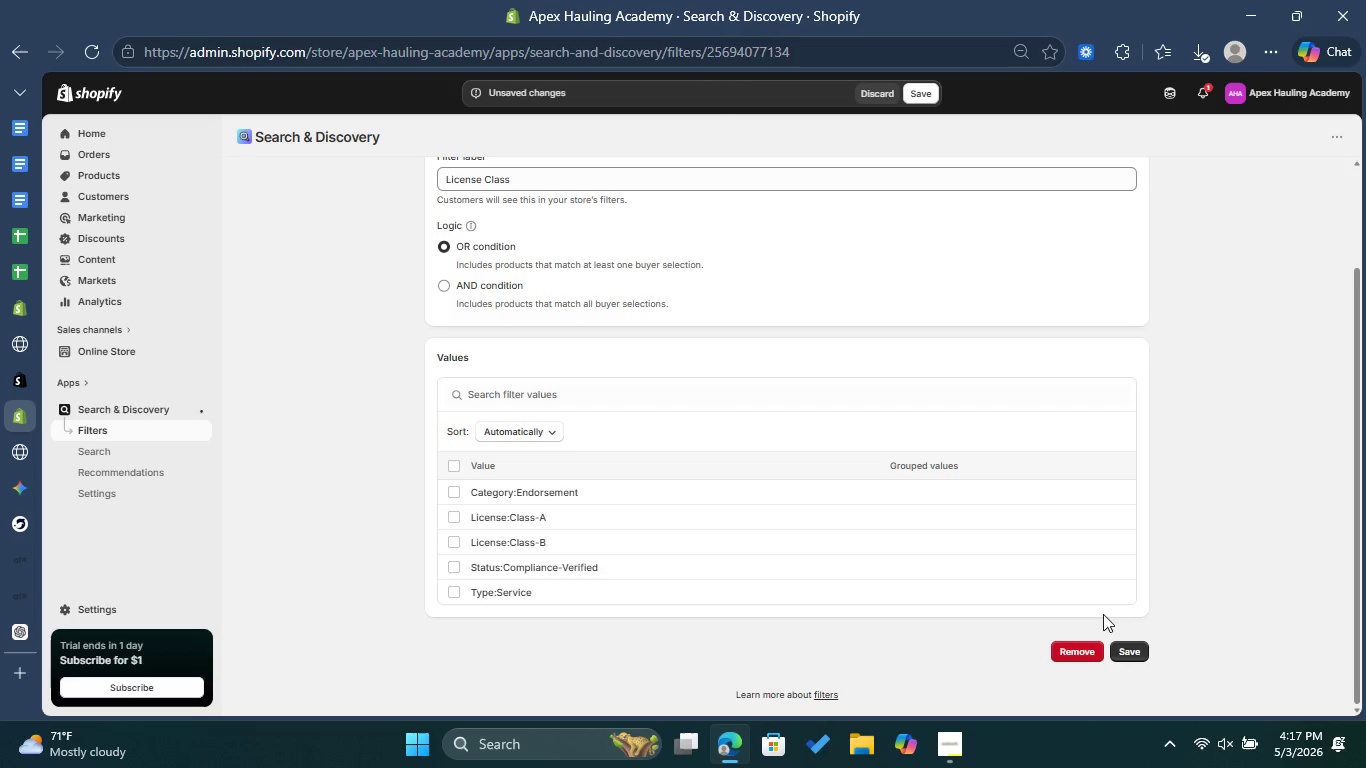 
left_click([1141, 649])
 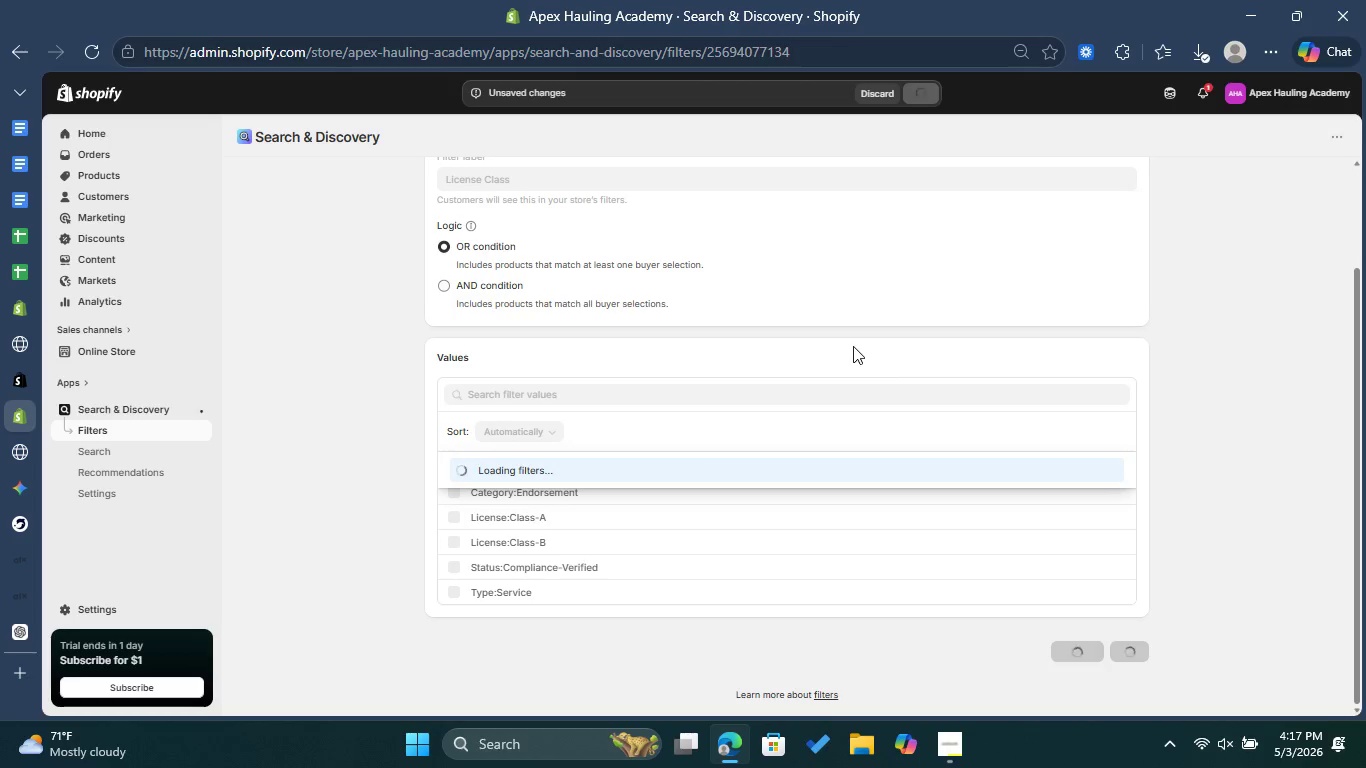 
scroll: coordinate [853, 346], scroll_direction: up, amount: 4.0
 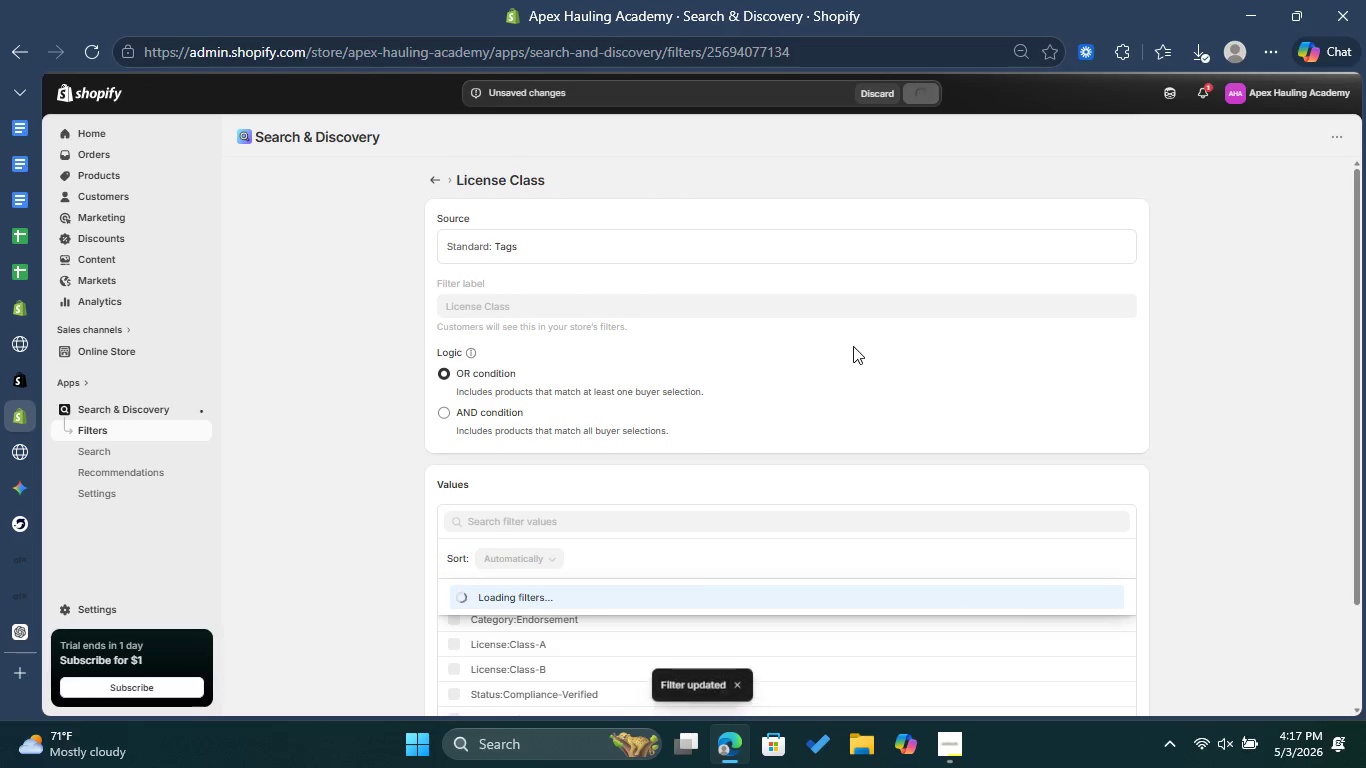 
scroll: coordinate [849, 354], scroll_direction: down, amount: 1.0
 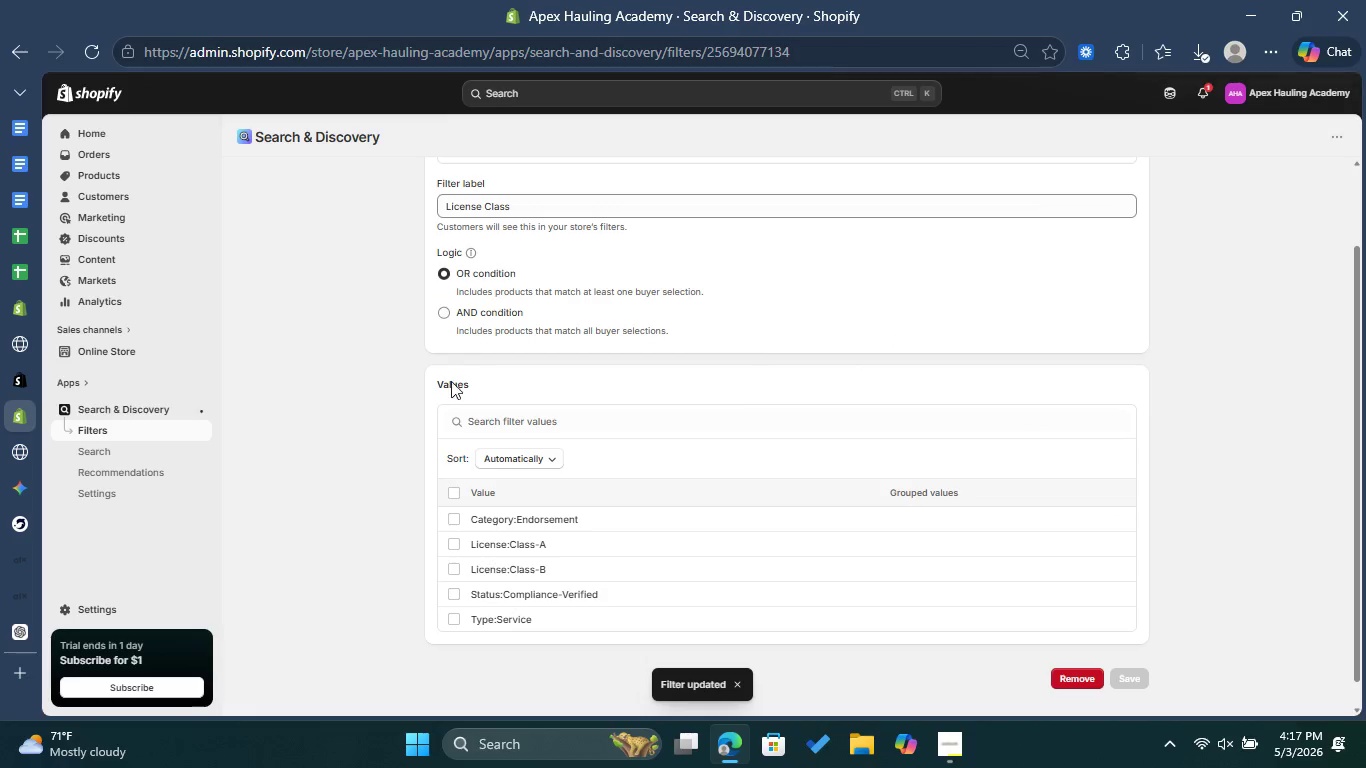 
left_click([14, 340])
 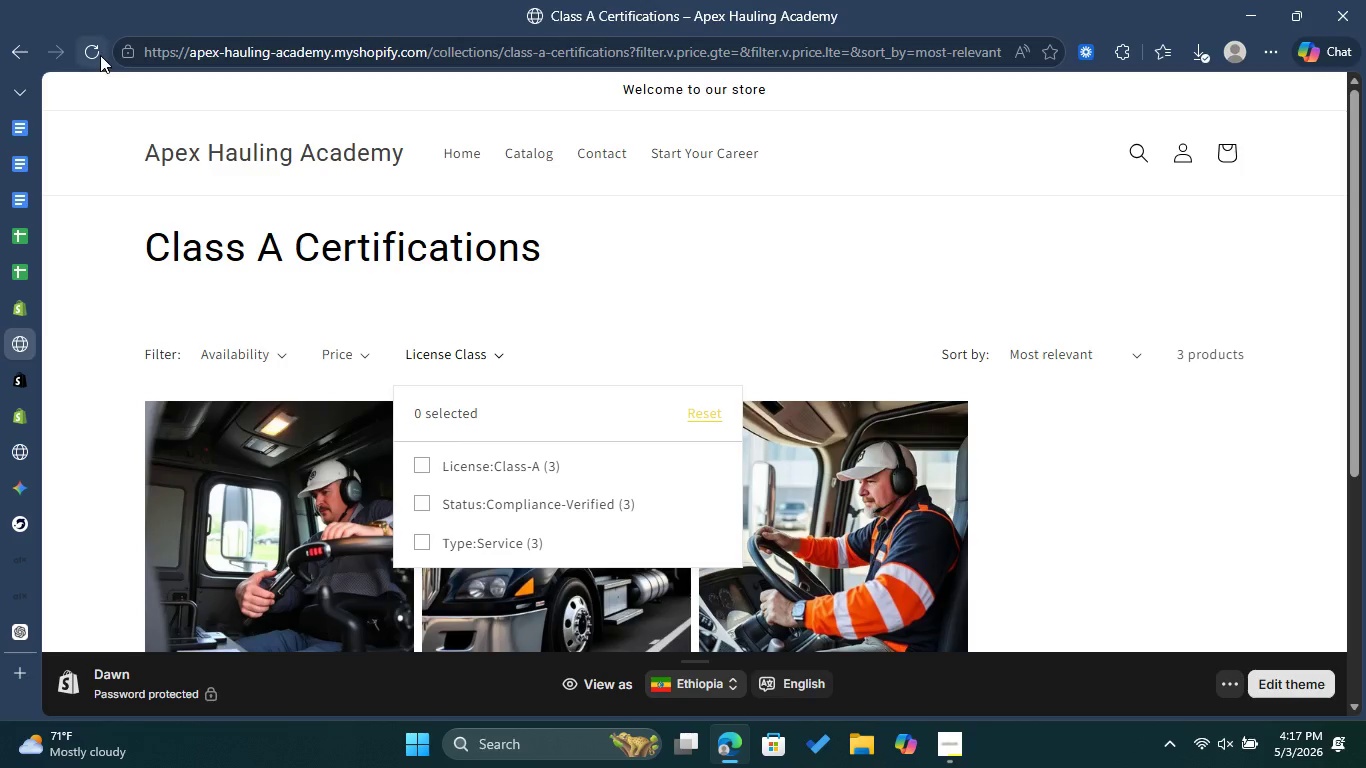 
left_click([100, 55])
 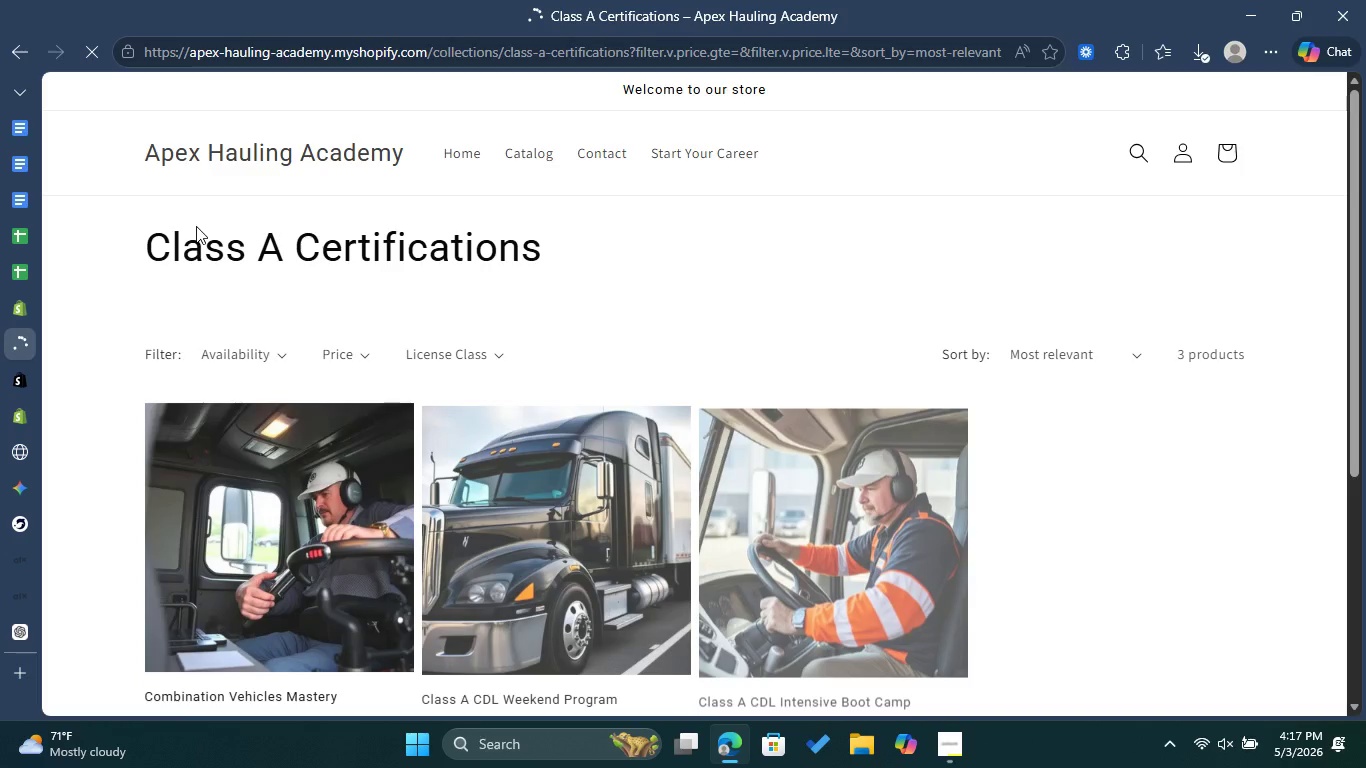 
left_click([491, 360])
 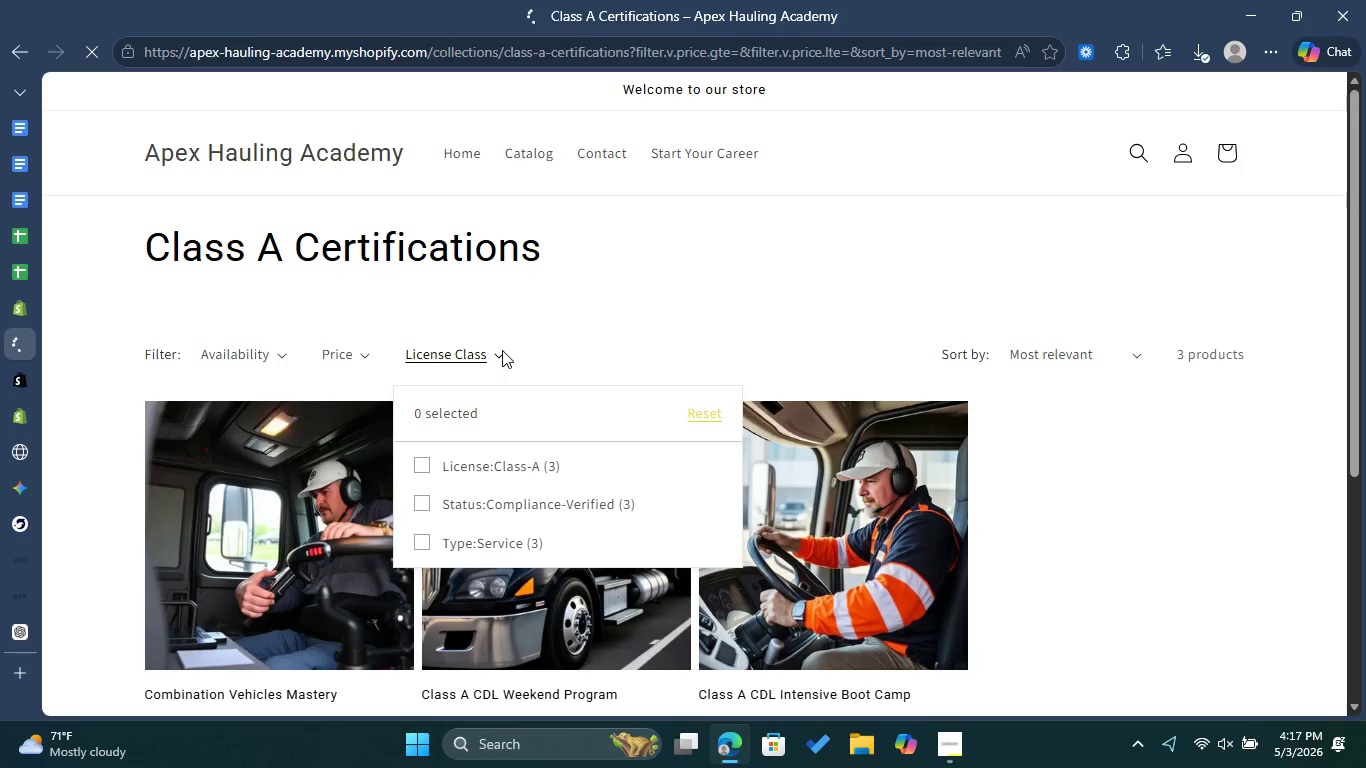 
double_click([502, 350])
 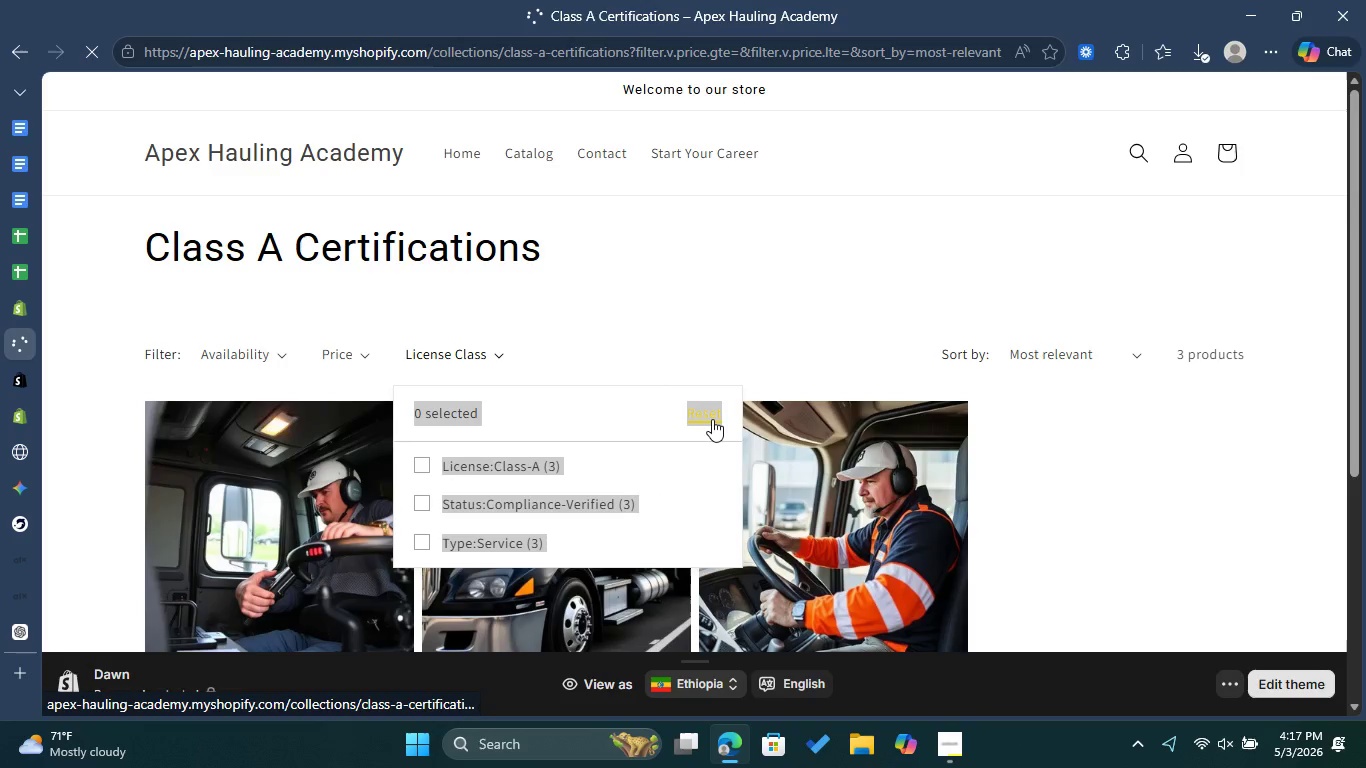 
left_click([712, 419])
 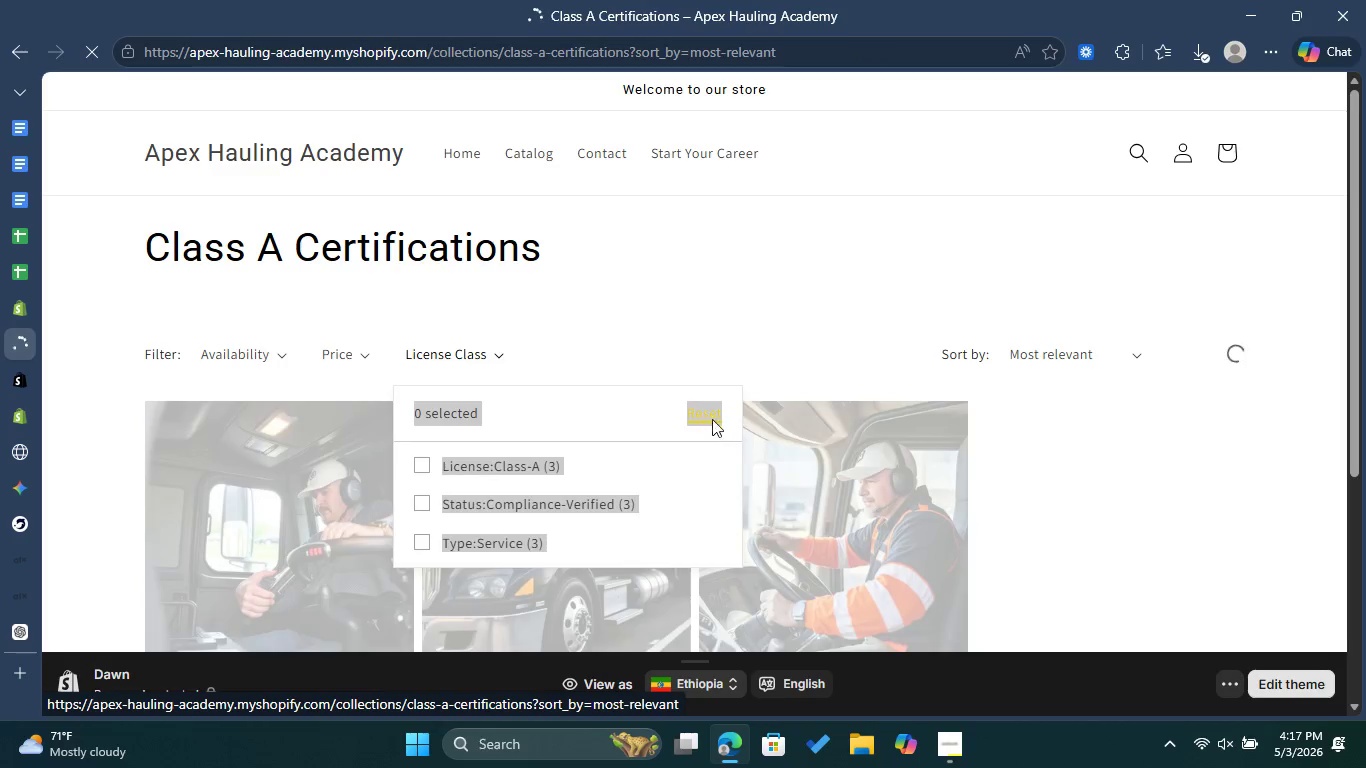 
wait(5.11)
 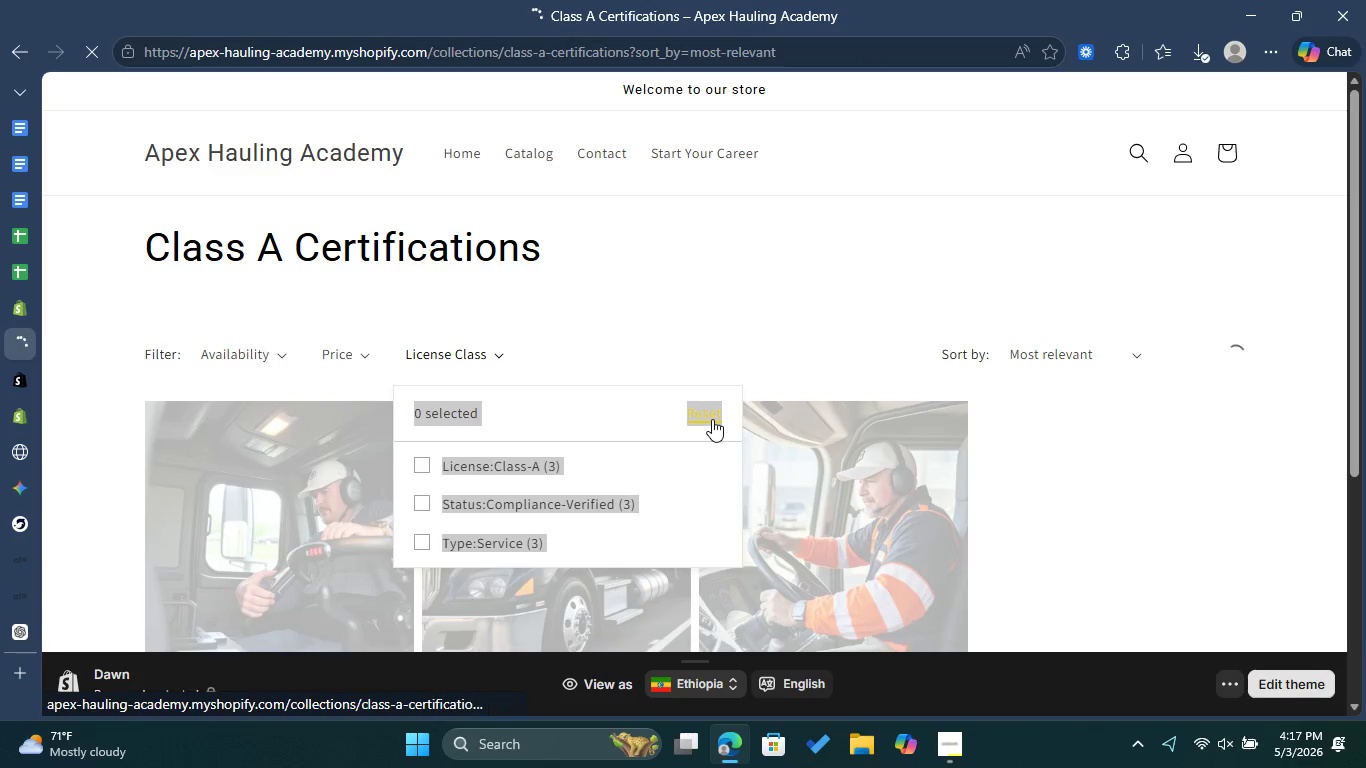 
left_click([658, 377])
 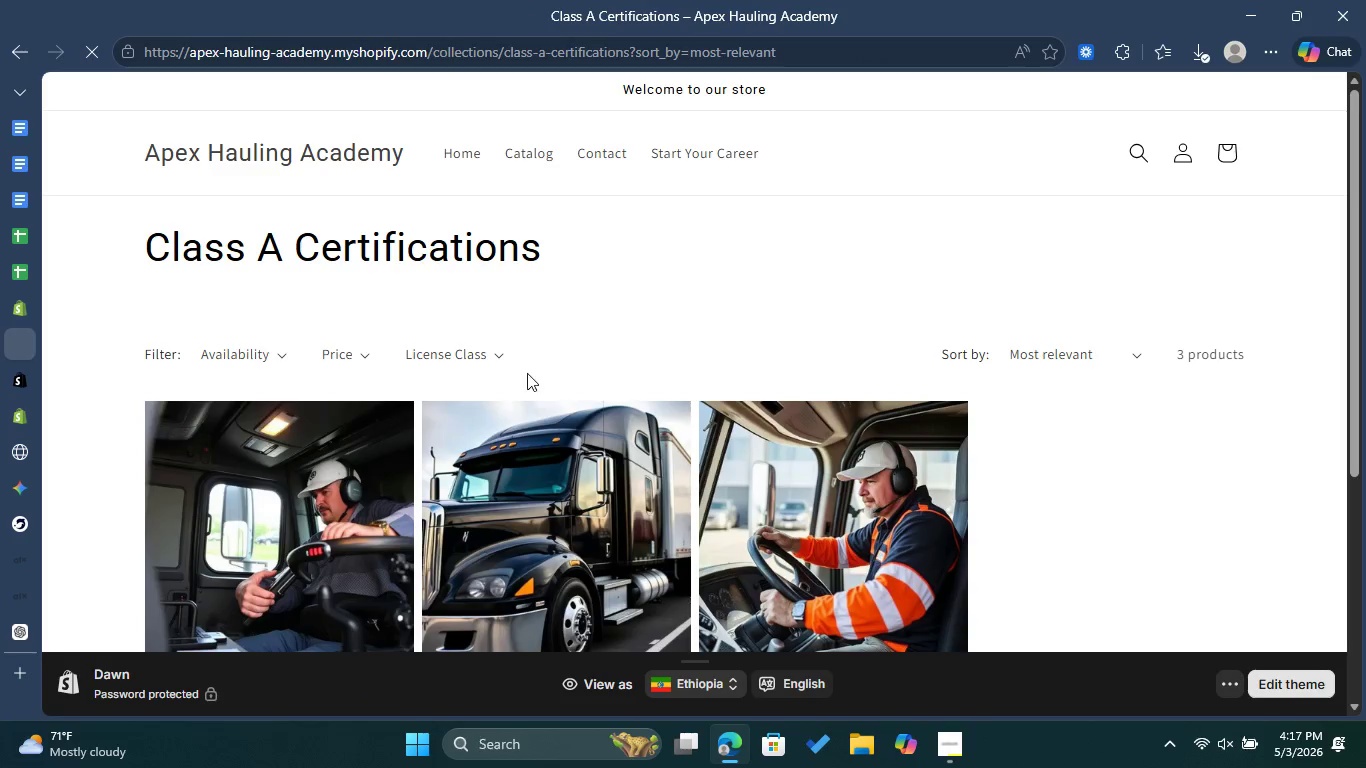 
left_click([494, 349])
 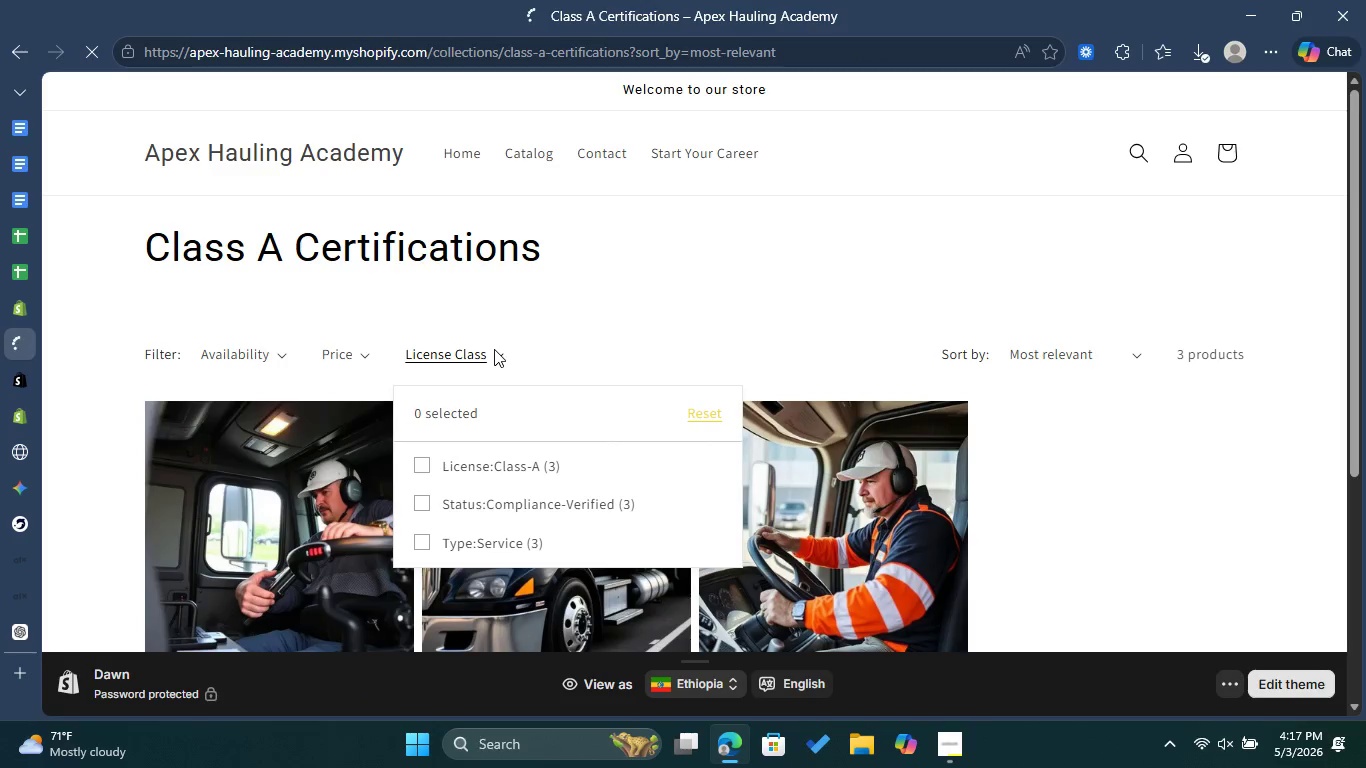 
left_click([494, 349])
 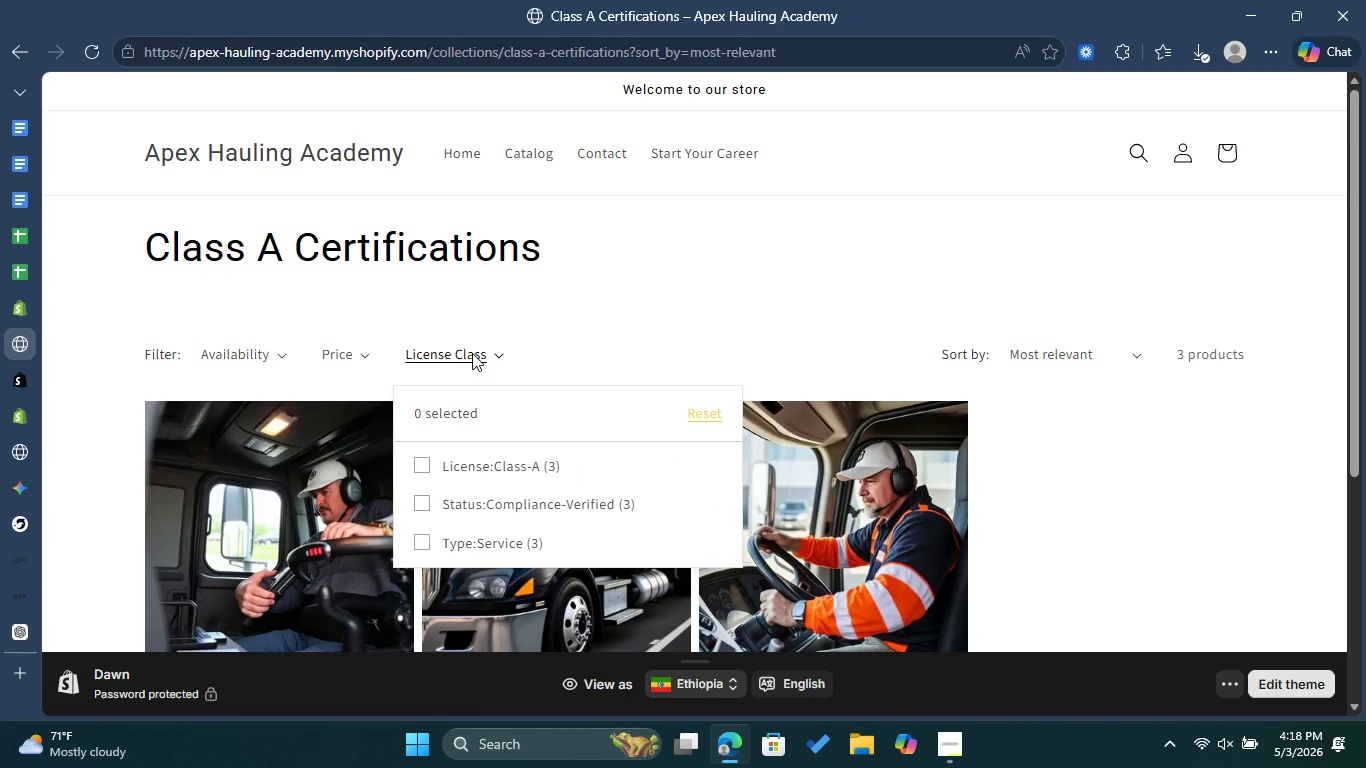 
wait(13.56)
 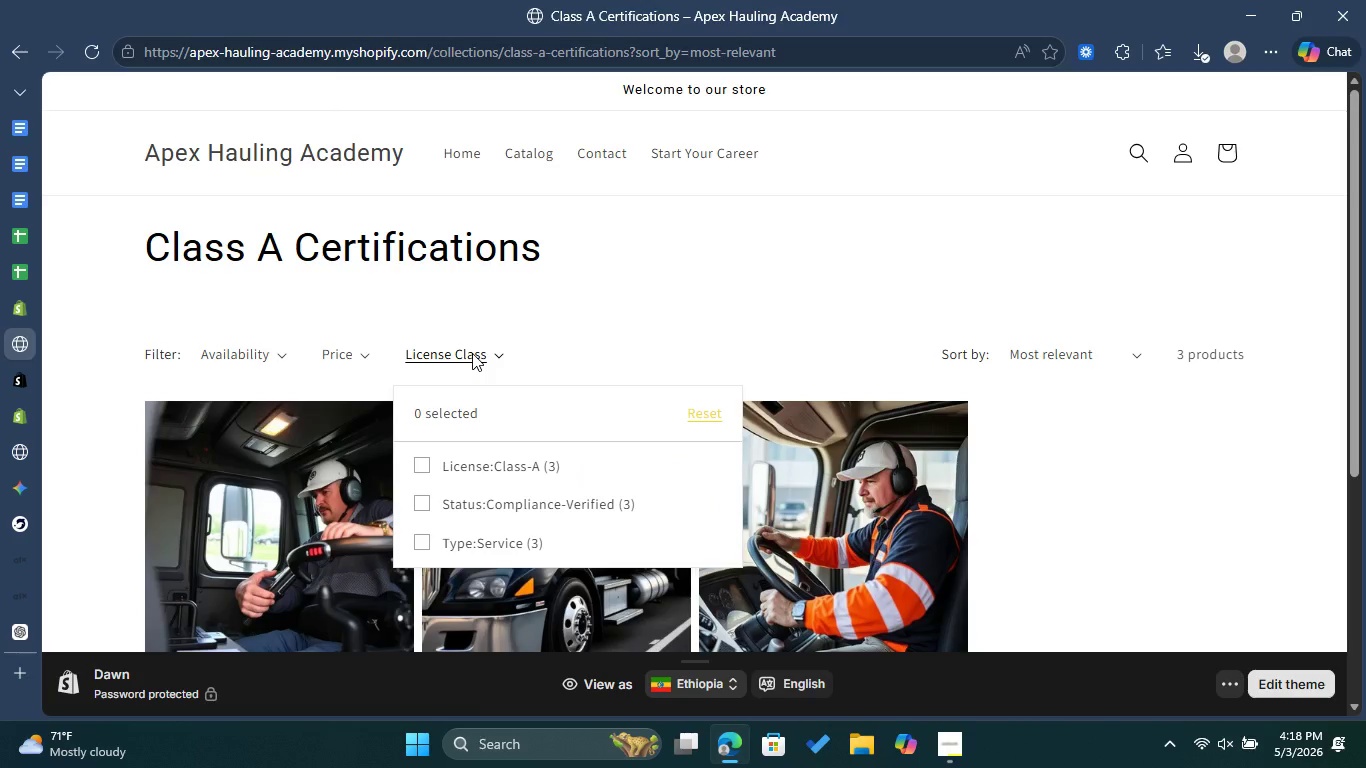 
left_click([537, 290])
 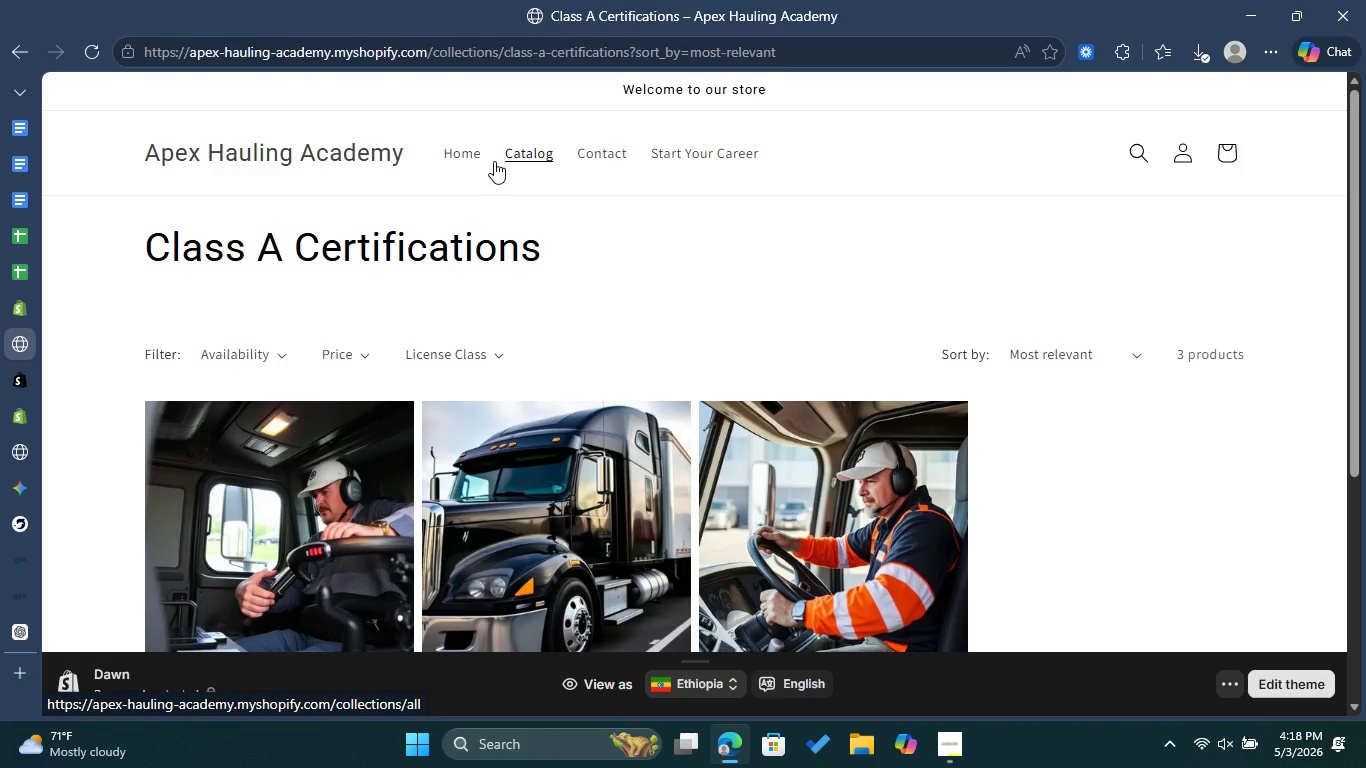 
left_click([475, 156])
 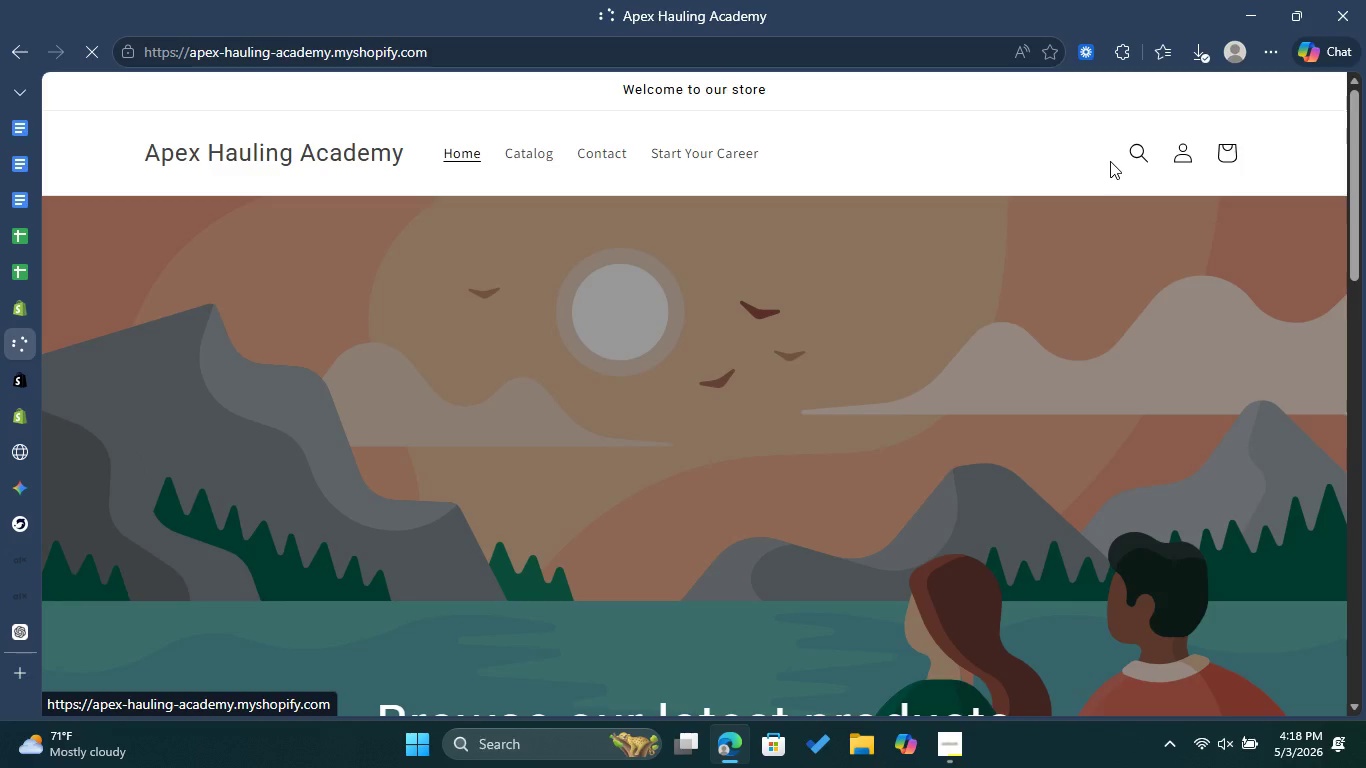 
left_click([1130, 153])
 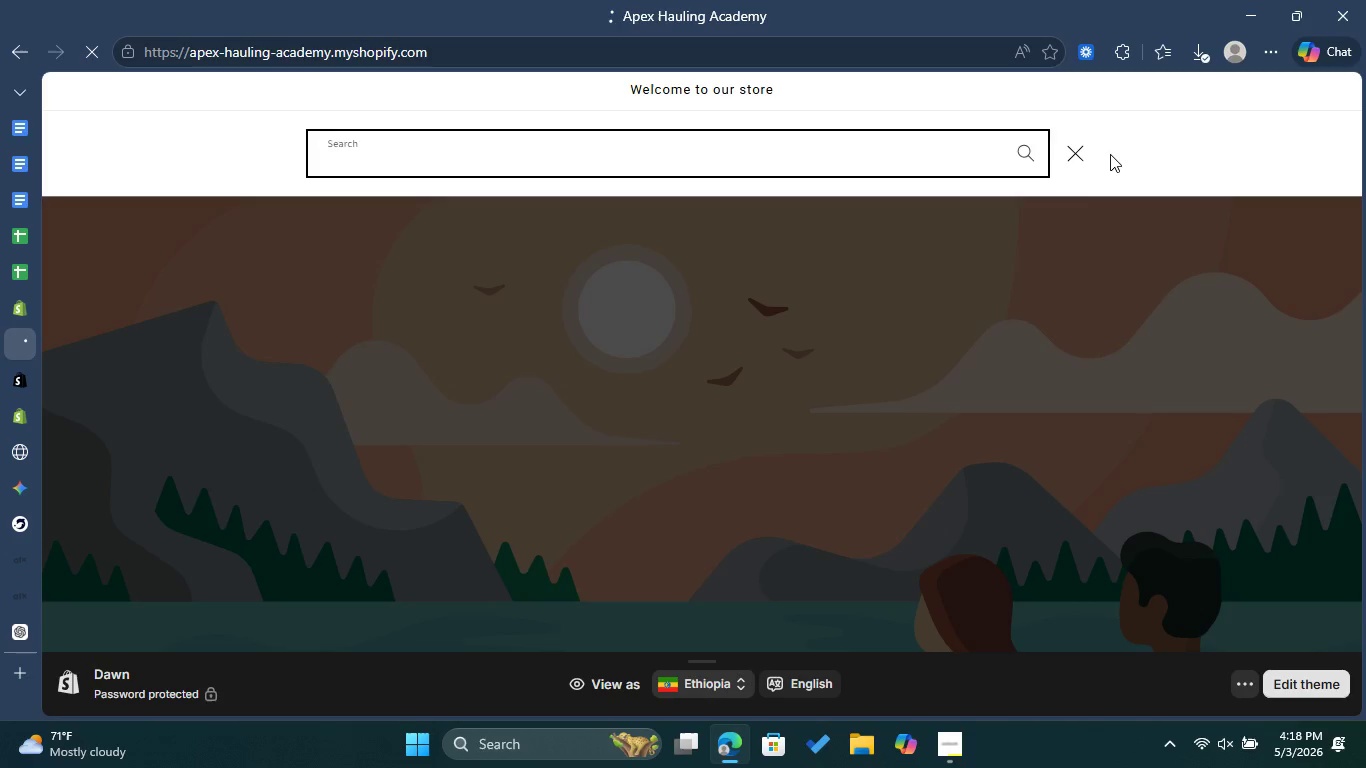 
left_click([1080, 155])
 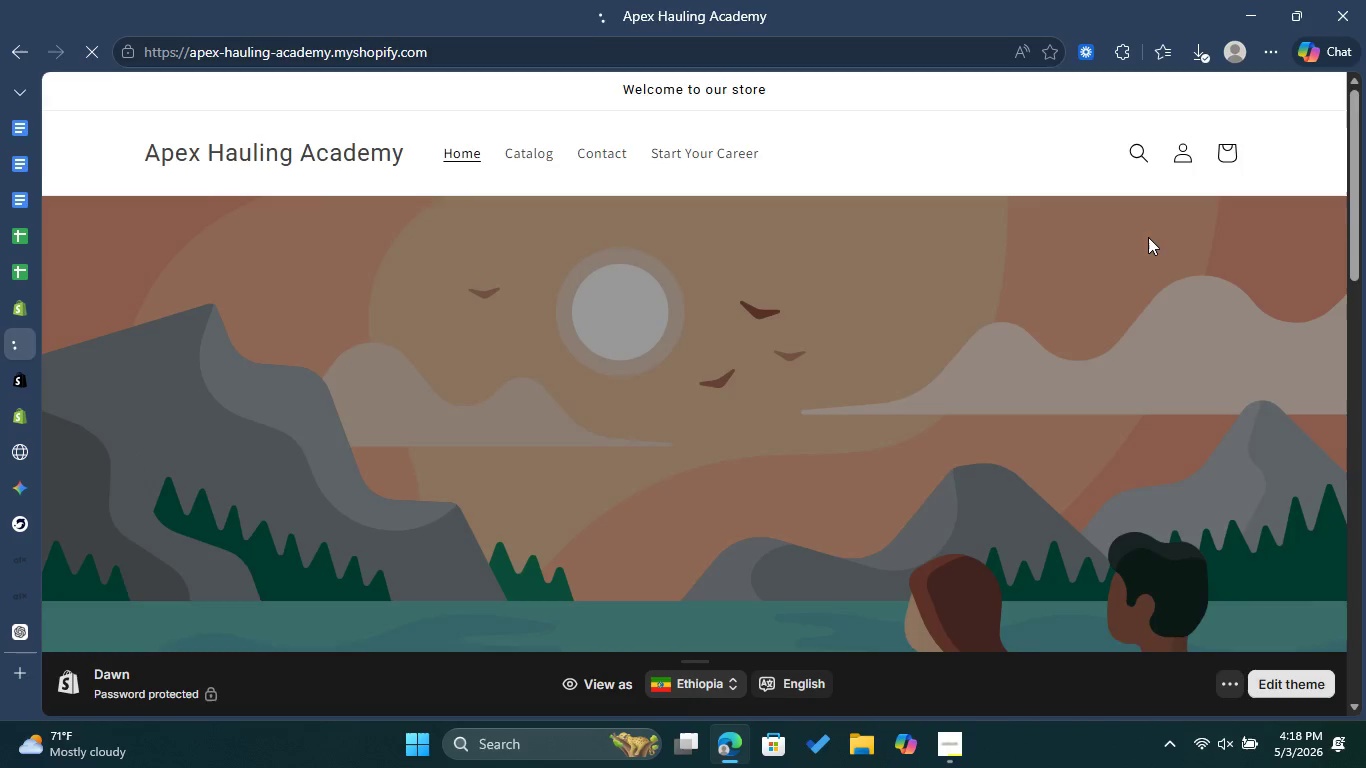 
scroll: coordinate [1146, 261], scroll_direction: down, amount: 17.0
 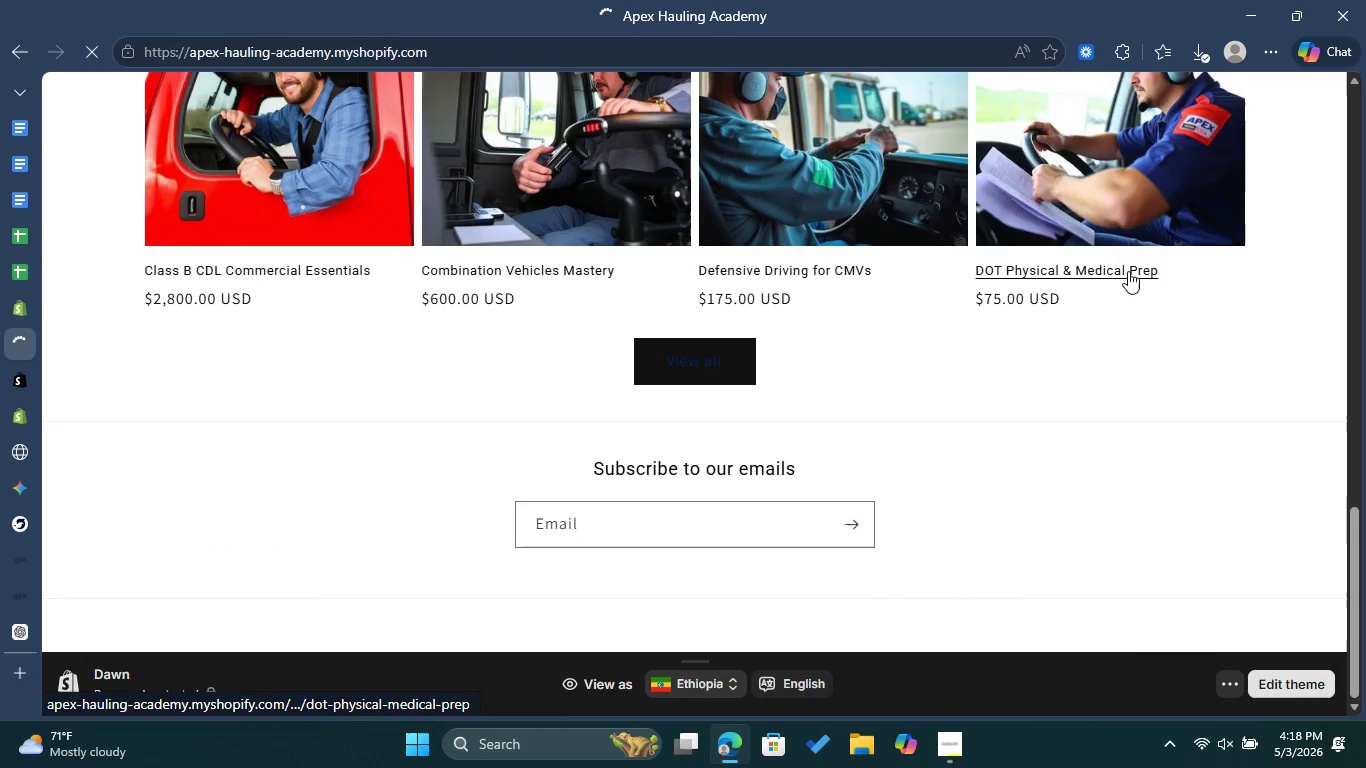 
scroll: coordinate [1128, 271], scroll_direction: up, amount: 3.0
 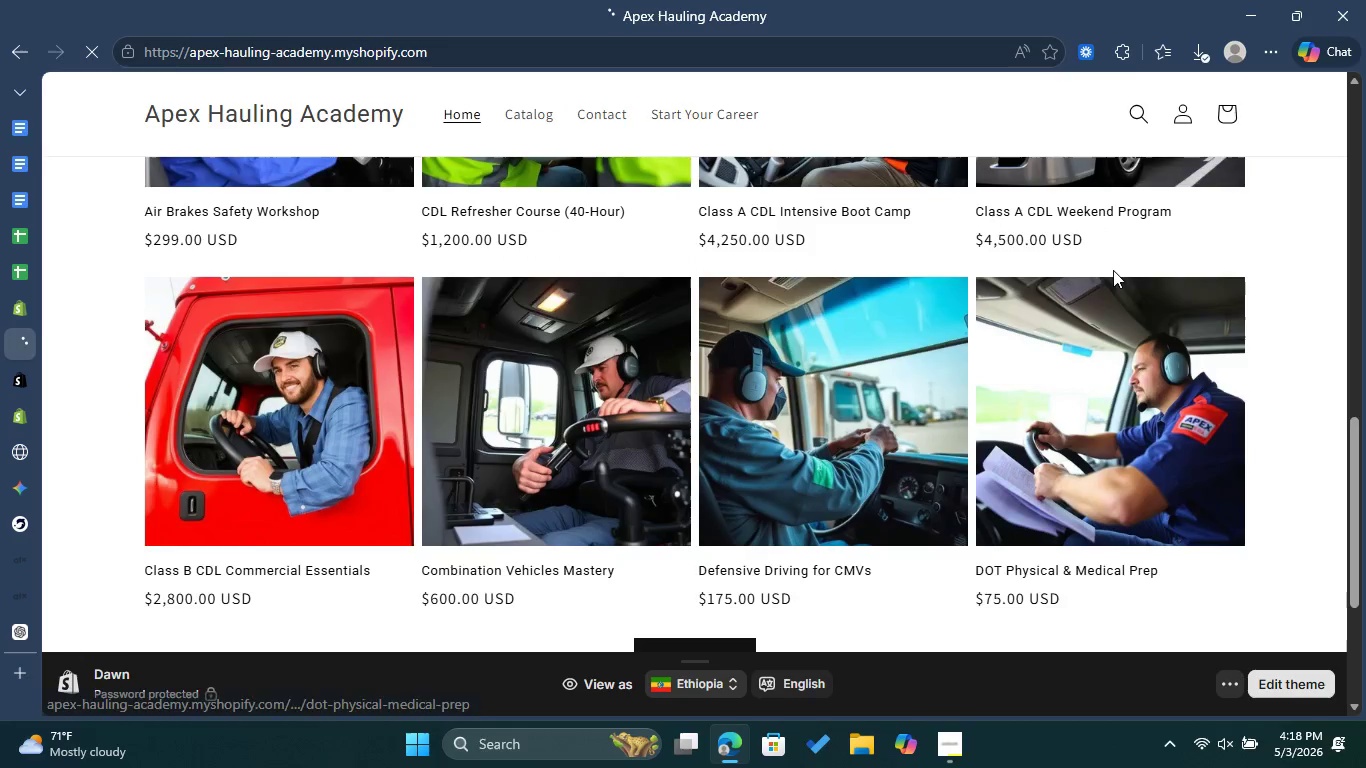 
scroll: coordinate [1089, 285], scroll_direction: down, amount: 4.0
 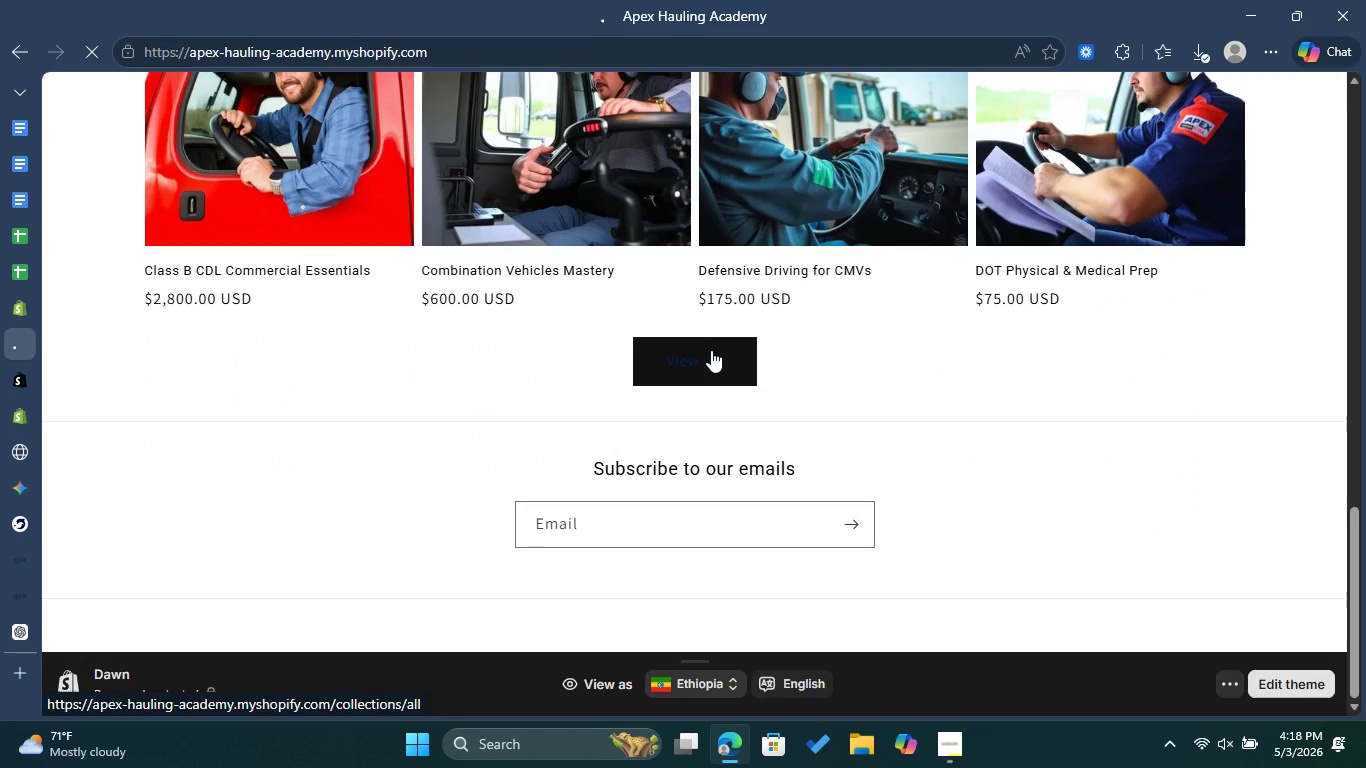 
left_click([711, 350])
 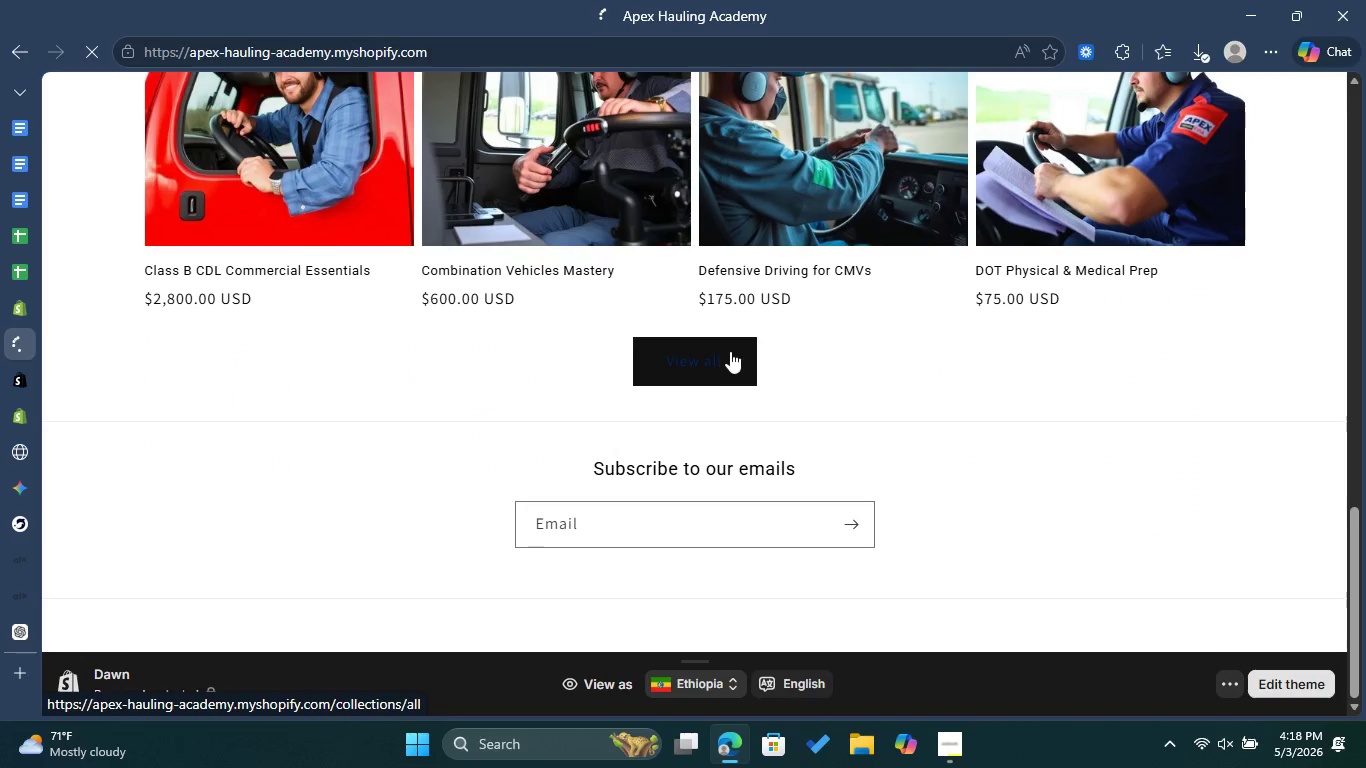 
wait(6.48)
 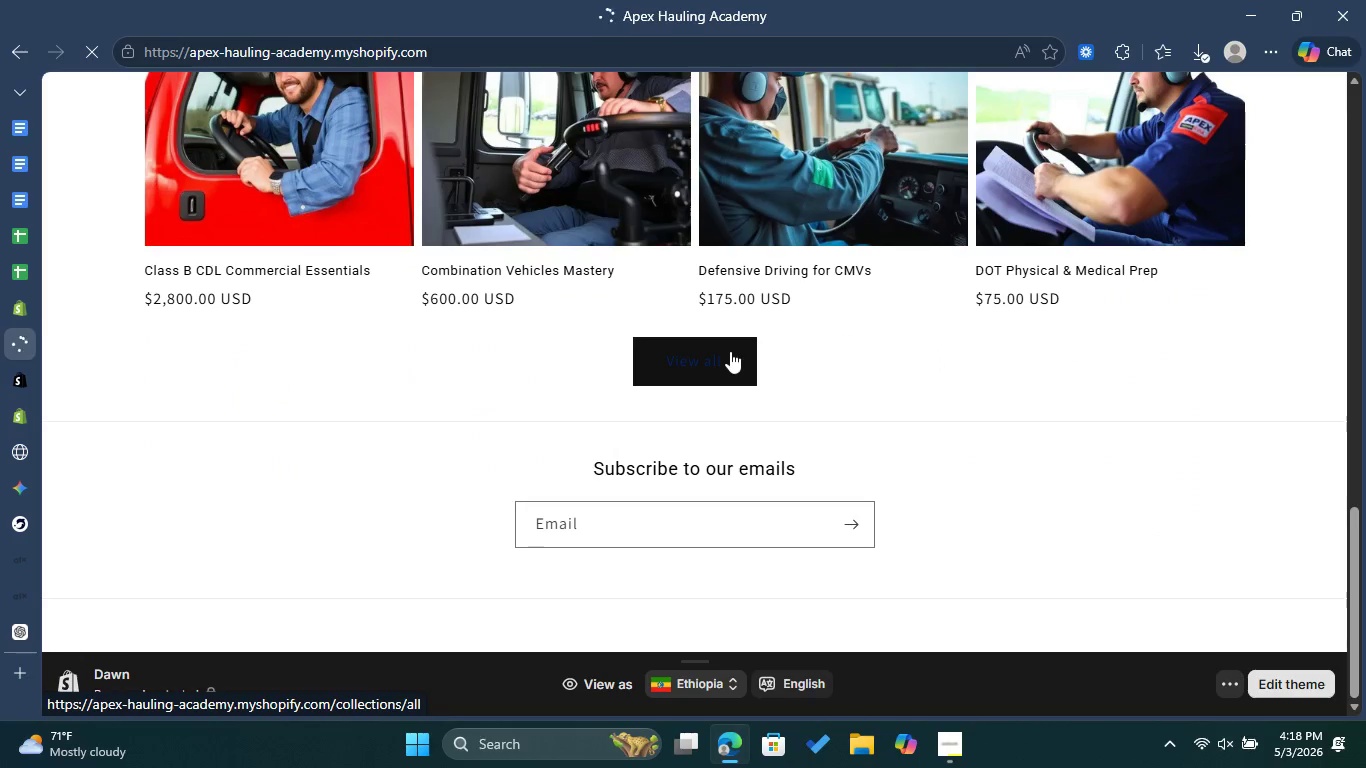 
scroll: coordinate [719, 365], scroll_direction: up, amount: 3.0
 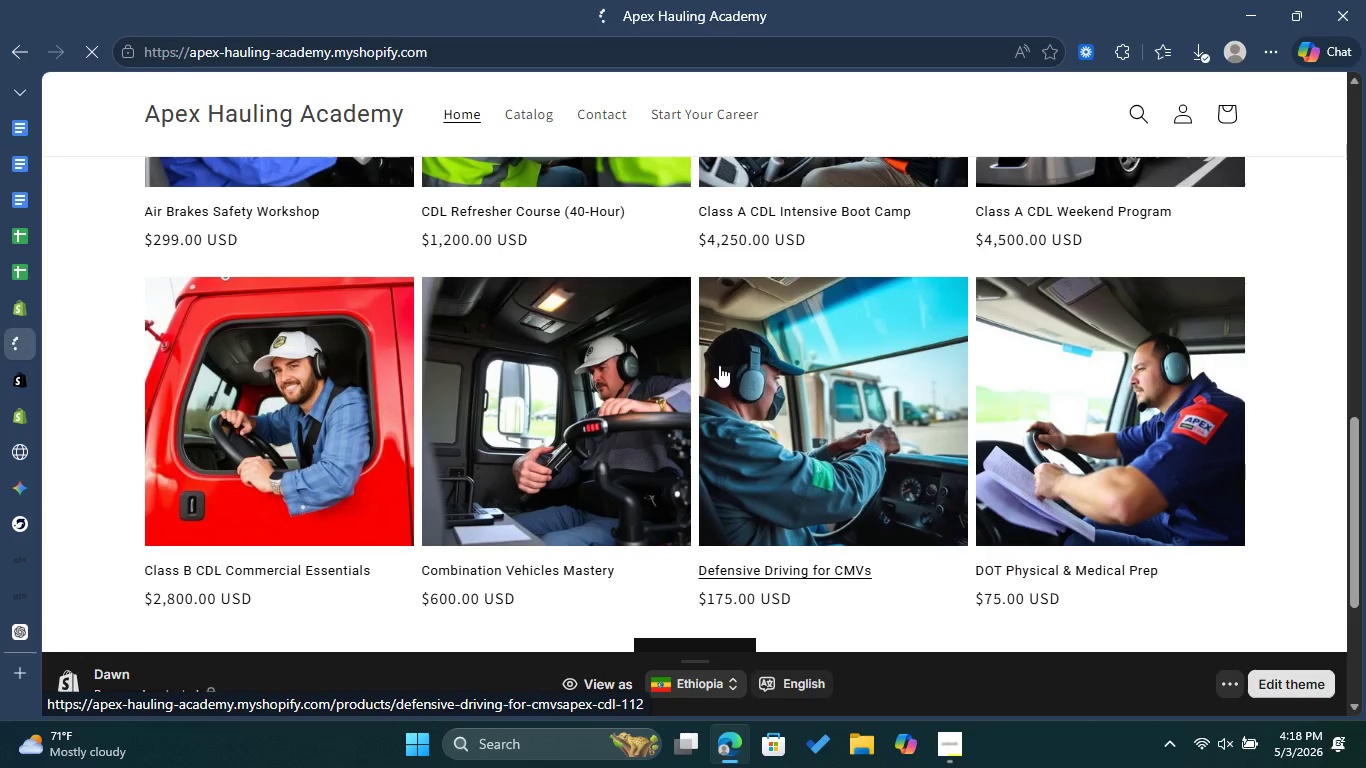 
scroll: coordinate [719, 365], scroll_direction: down, amount: 3.0
 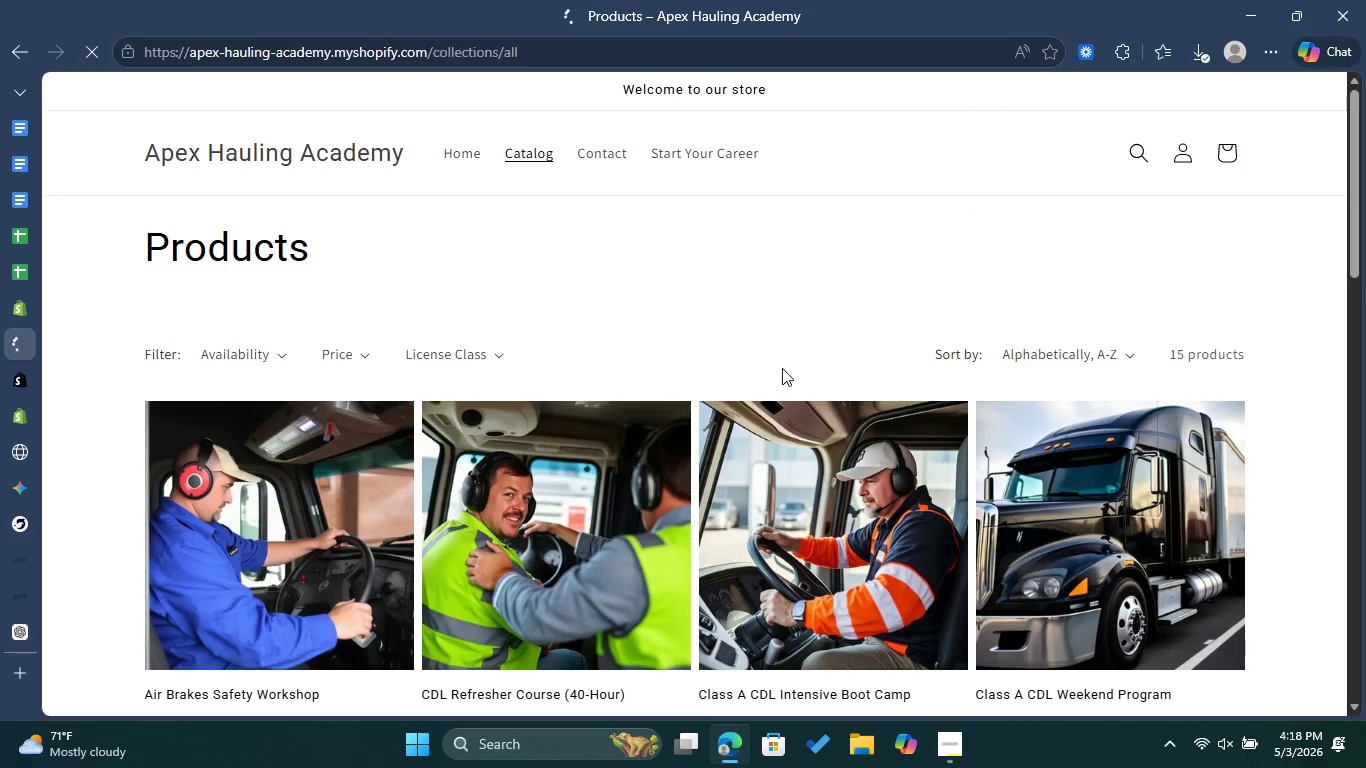 
left_click([476, 358])
 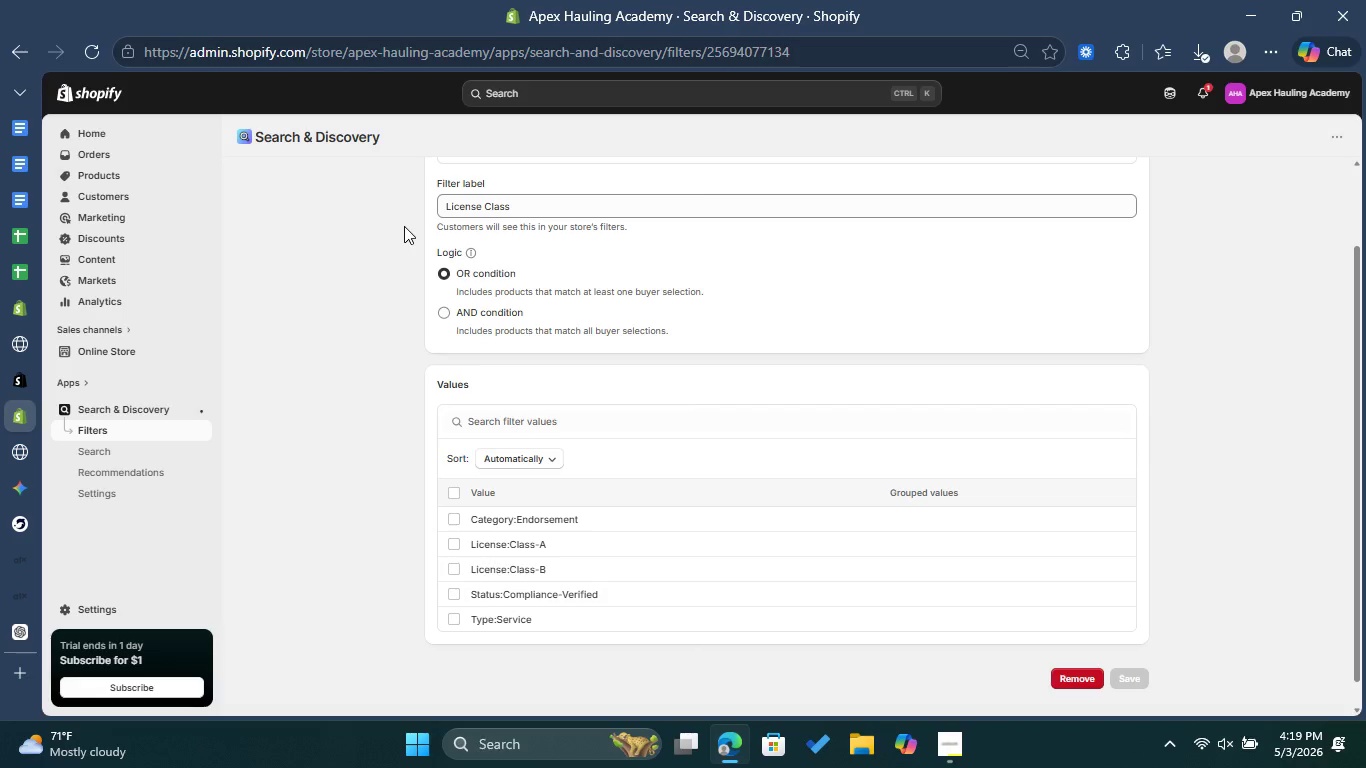 
wait(40.7)
 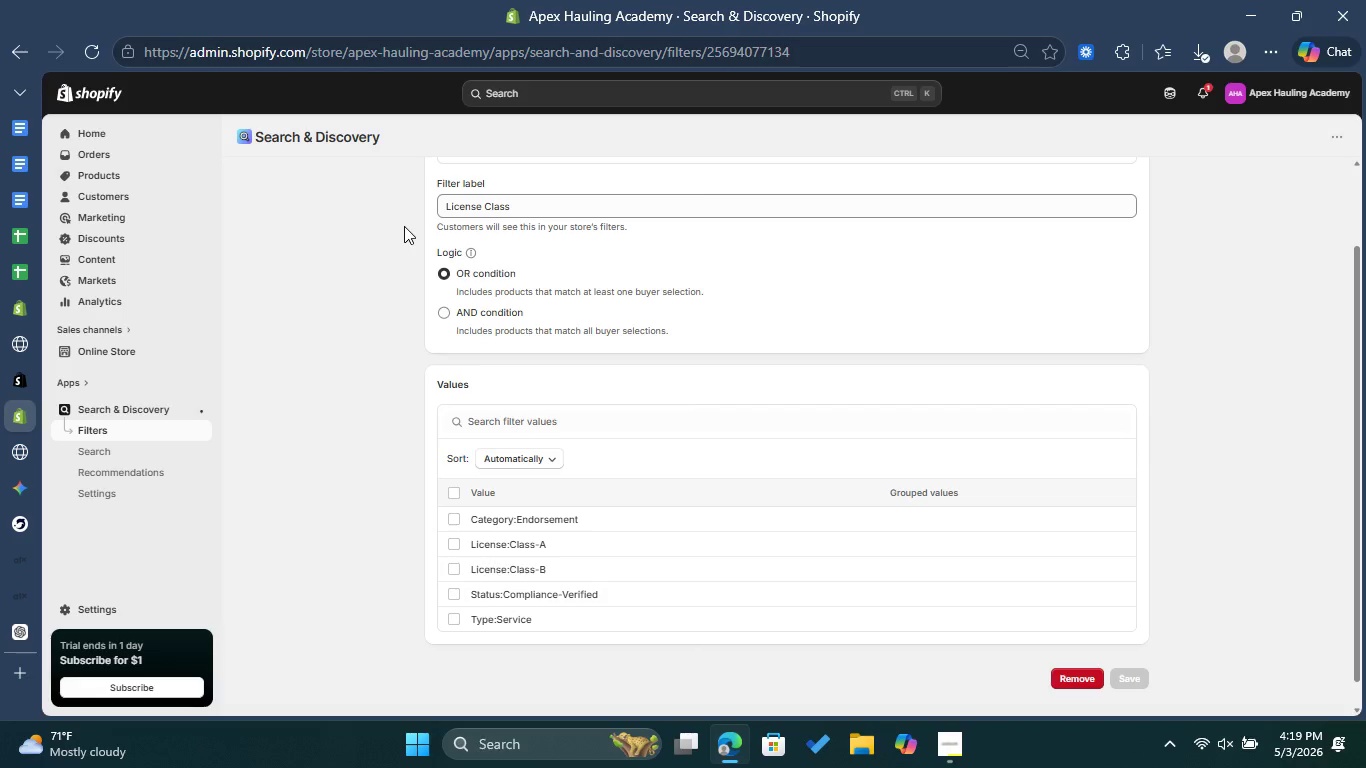 
scroll: coordinate [574, 351], scroll_direction: up, amount: 2.0
 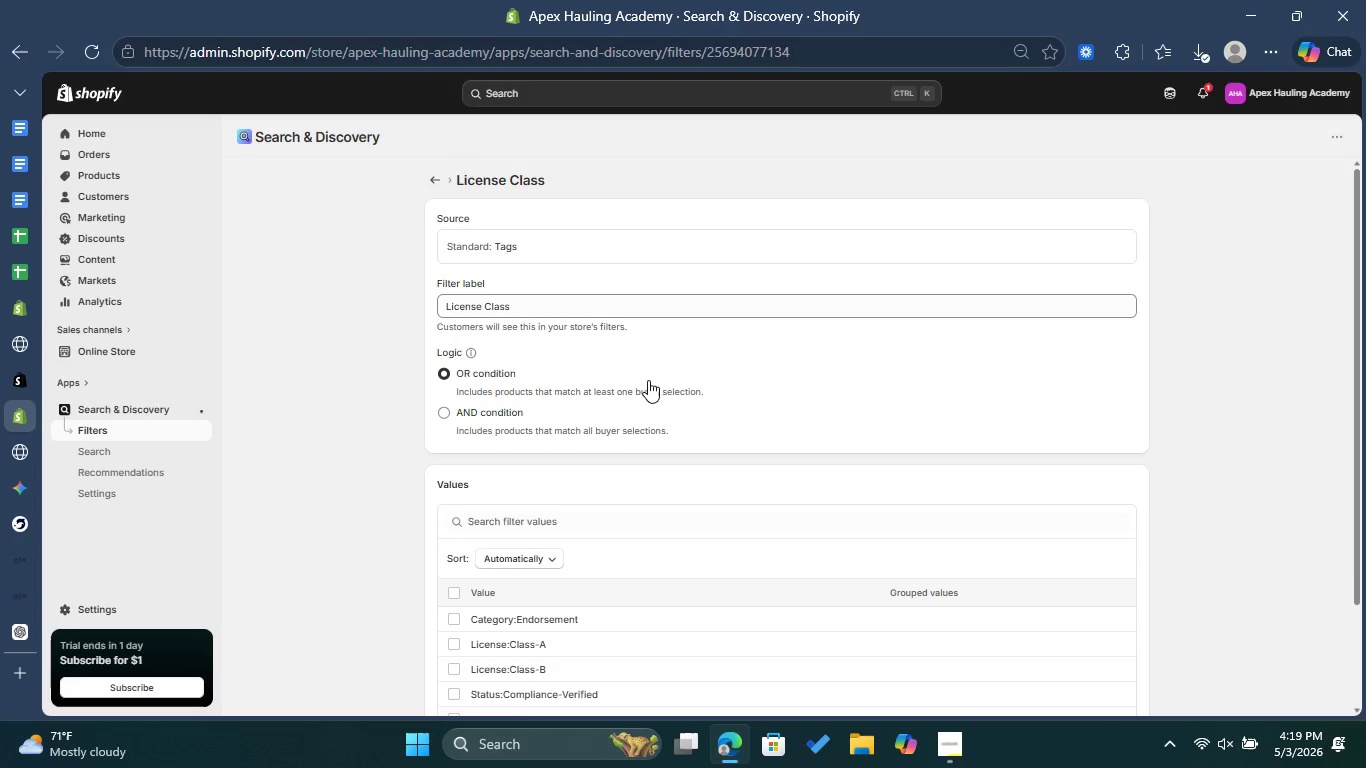 
scroll: coordinate [651, 382], scroll_direction: down, amount: 1.0
 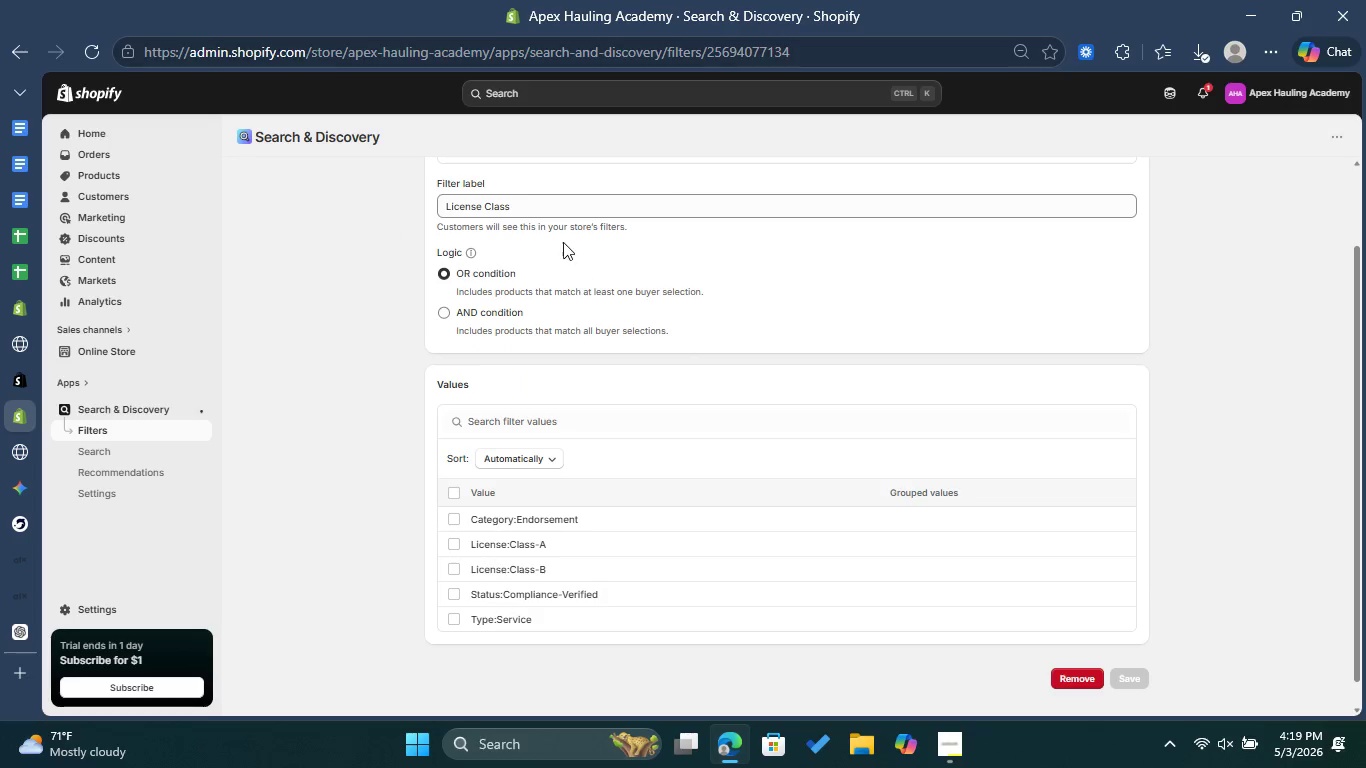 
scroll: coordinate [563, 240], scroll_direction: up, amount: 2.0
 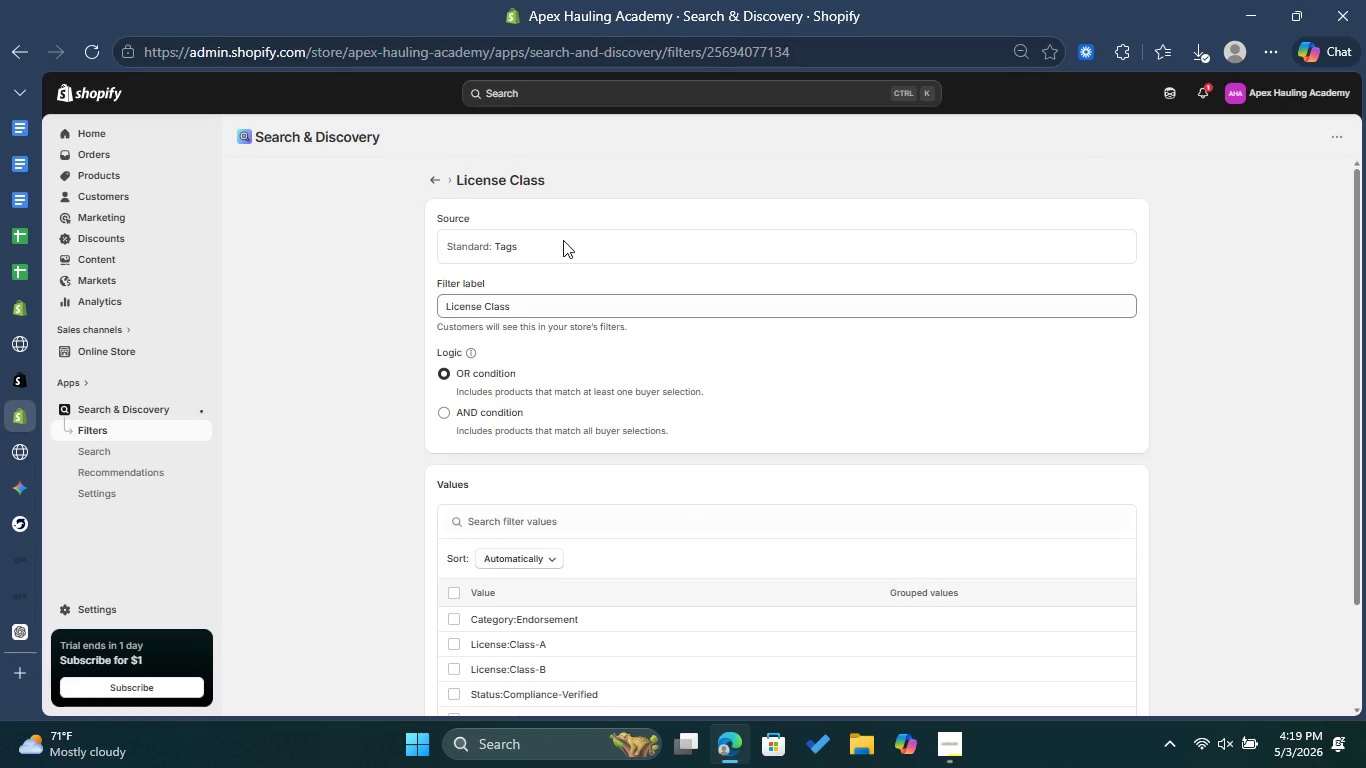 
wait(8.29)
 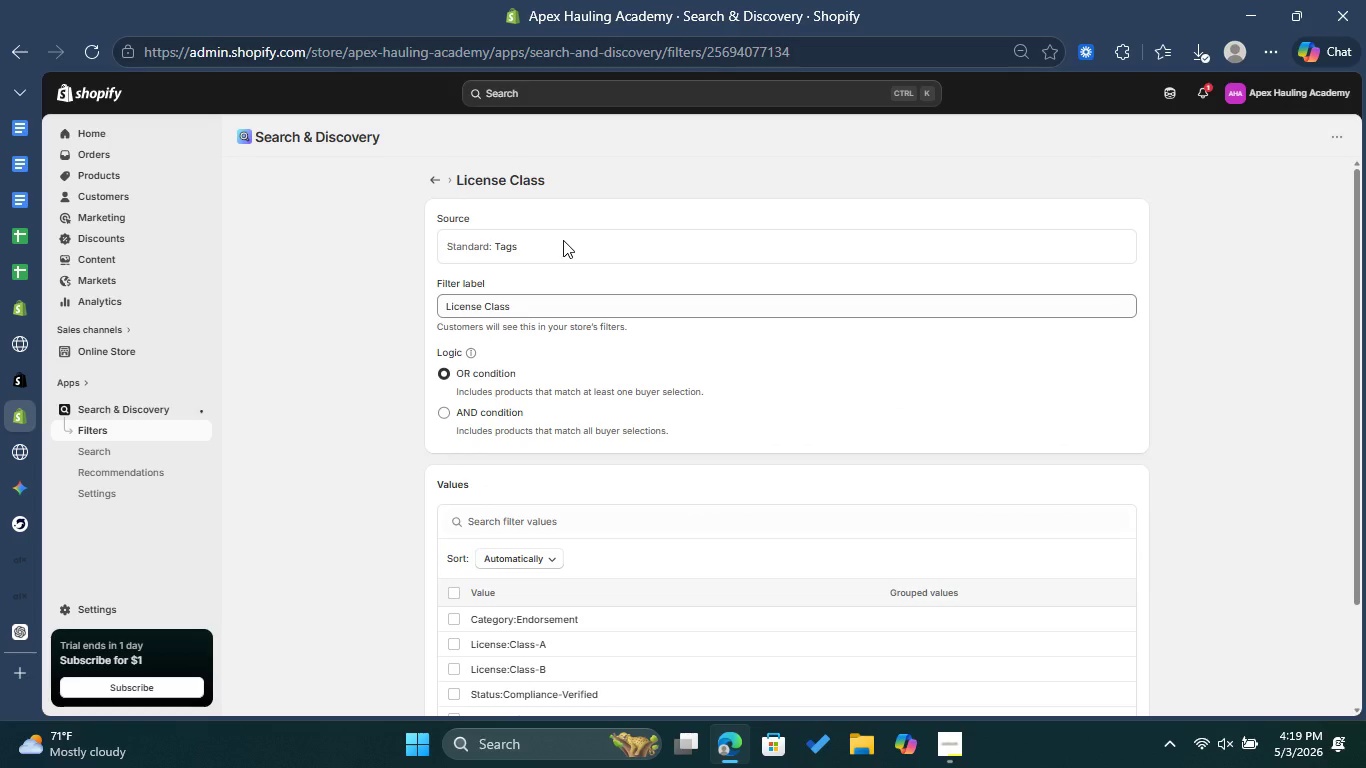 
scroll: coordinate [563, 240], scroll_direction: down, amount: 2.0
 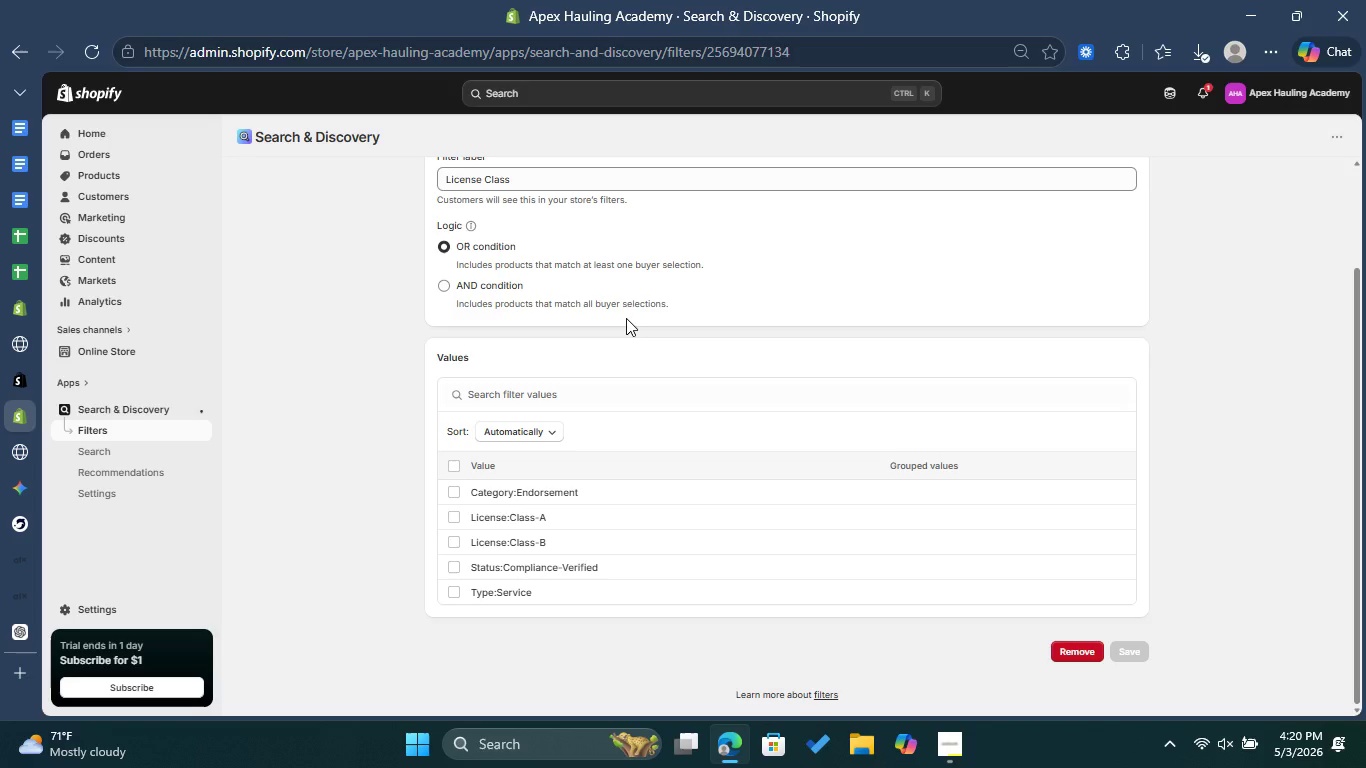 
wait(51.94)
 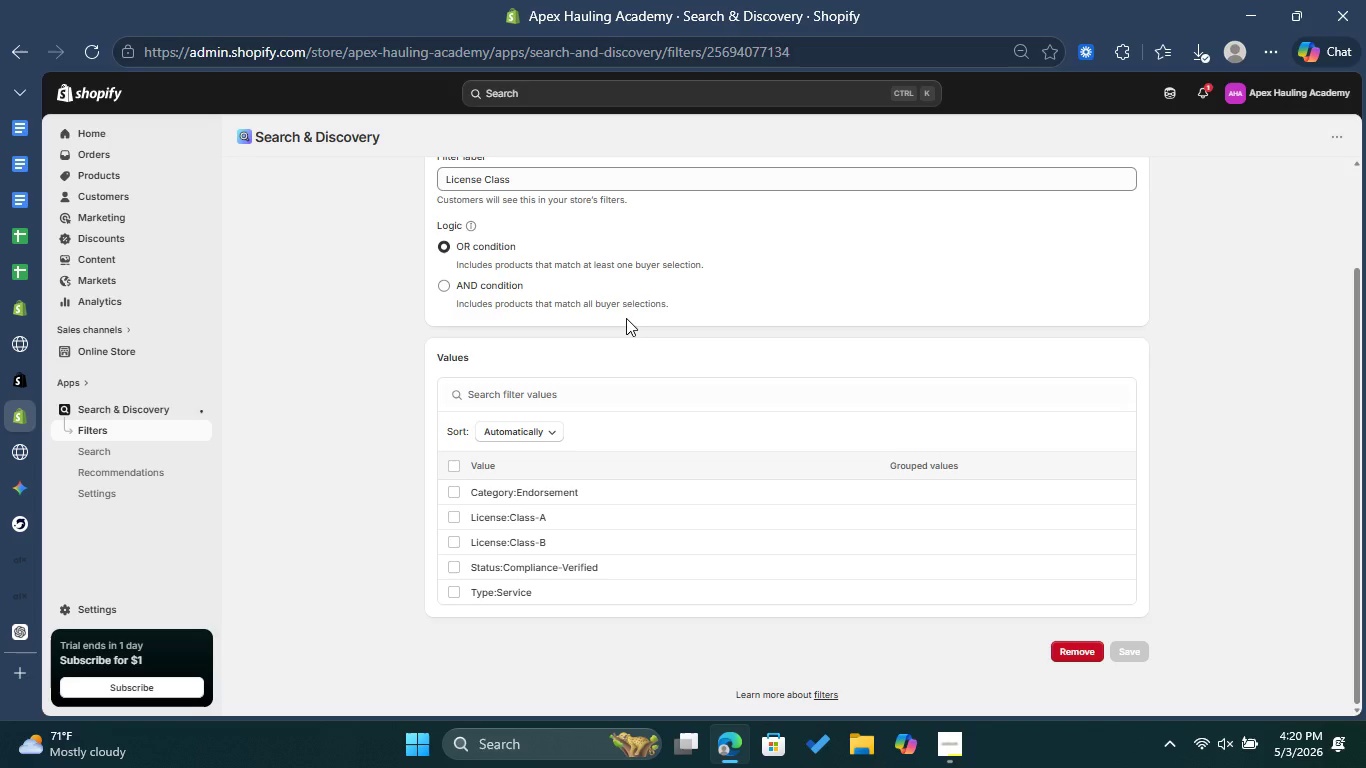 
scroll: coordinate [649, 318], scroll_direction: down, amount: 2.0
 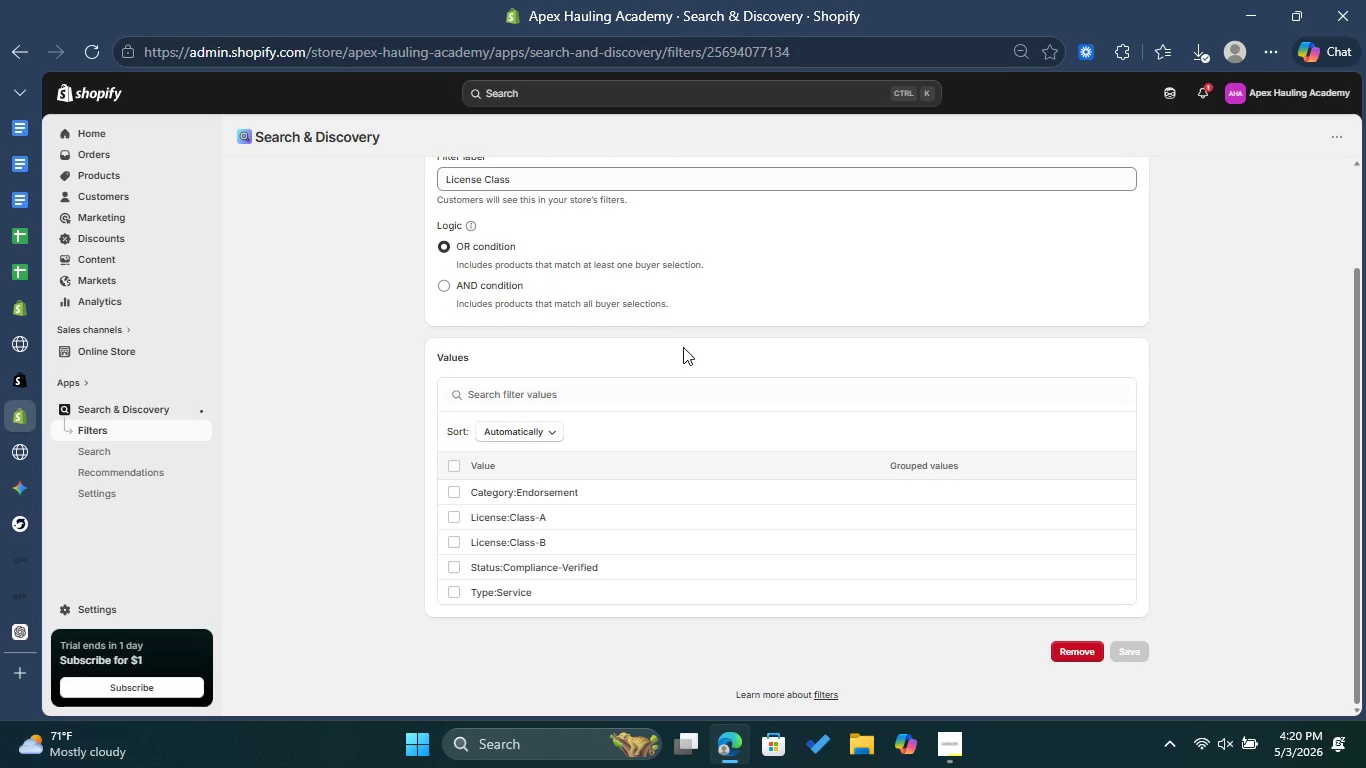 
scroll: coordinate [683, 347], scroll_direction: up, amount: 5.0
 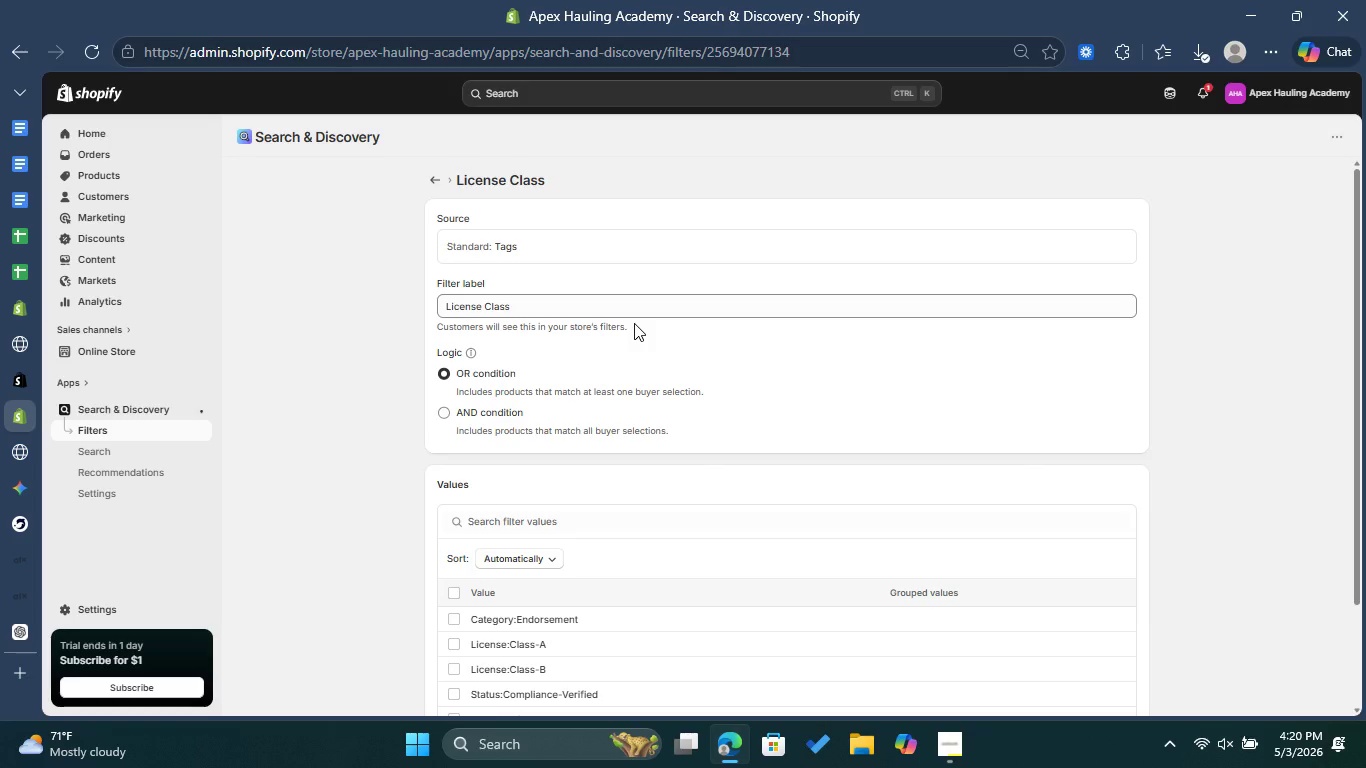 
wait(6.98)
 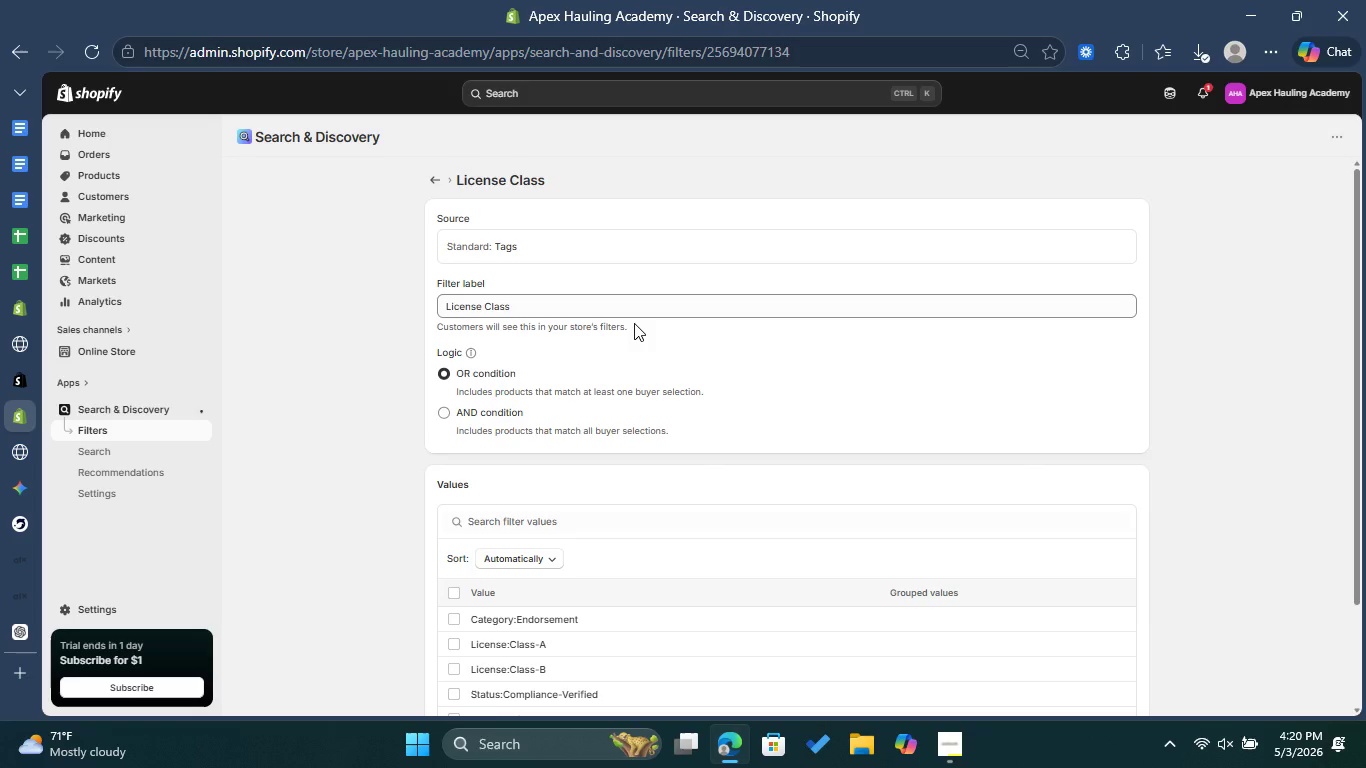 
scroll: coordinate [632, 343], scroll_direction: down, amount: 2.0
 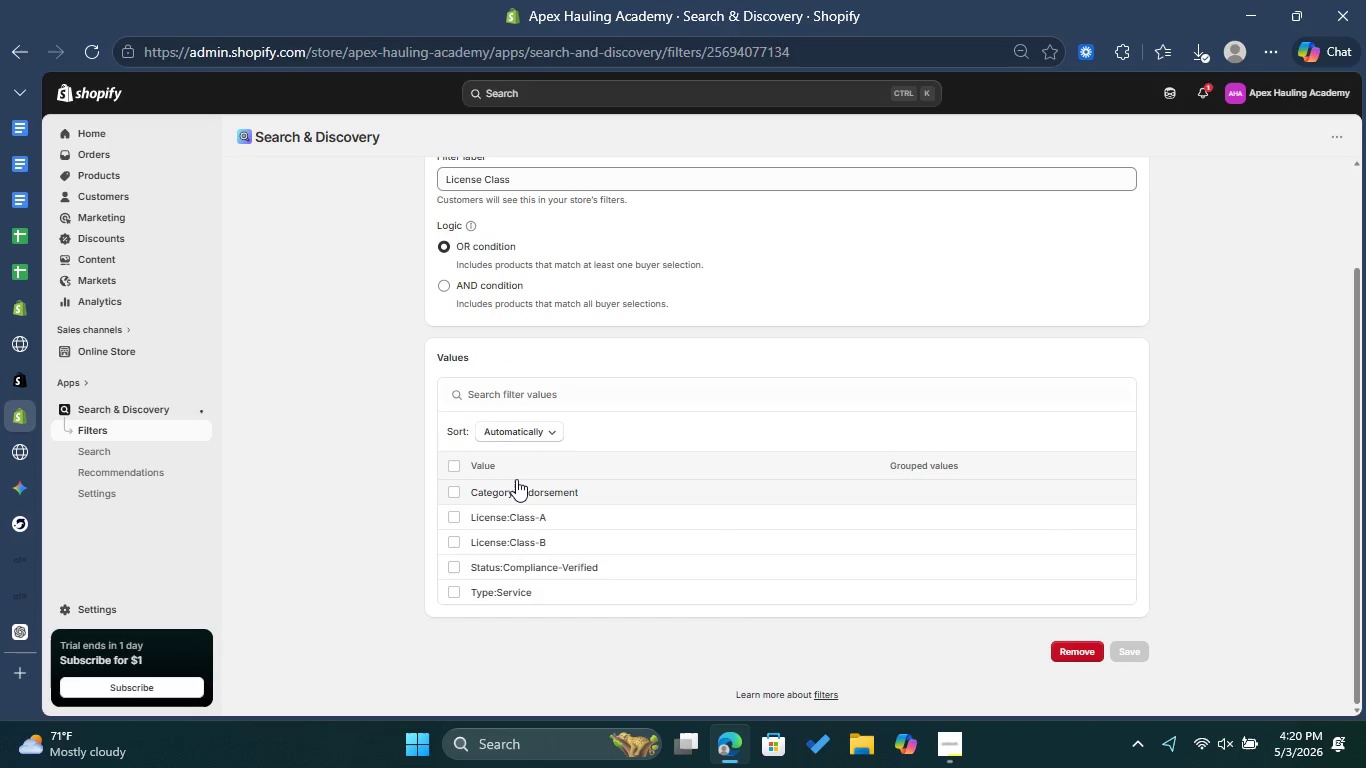 
wait(5.87)
 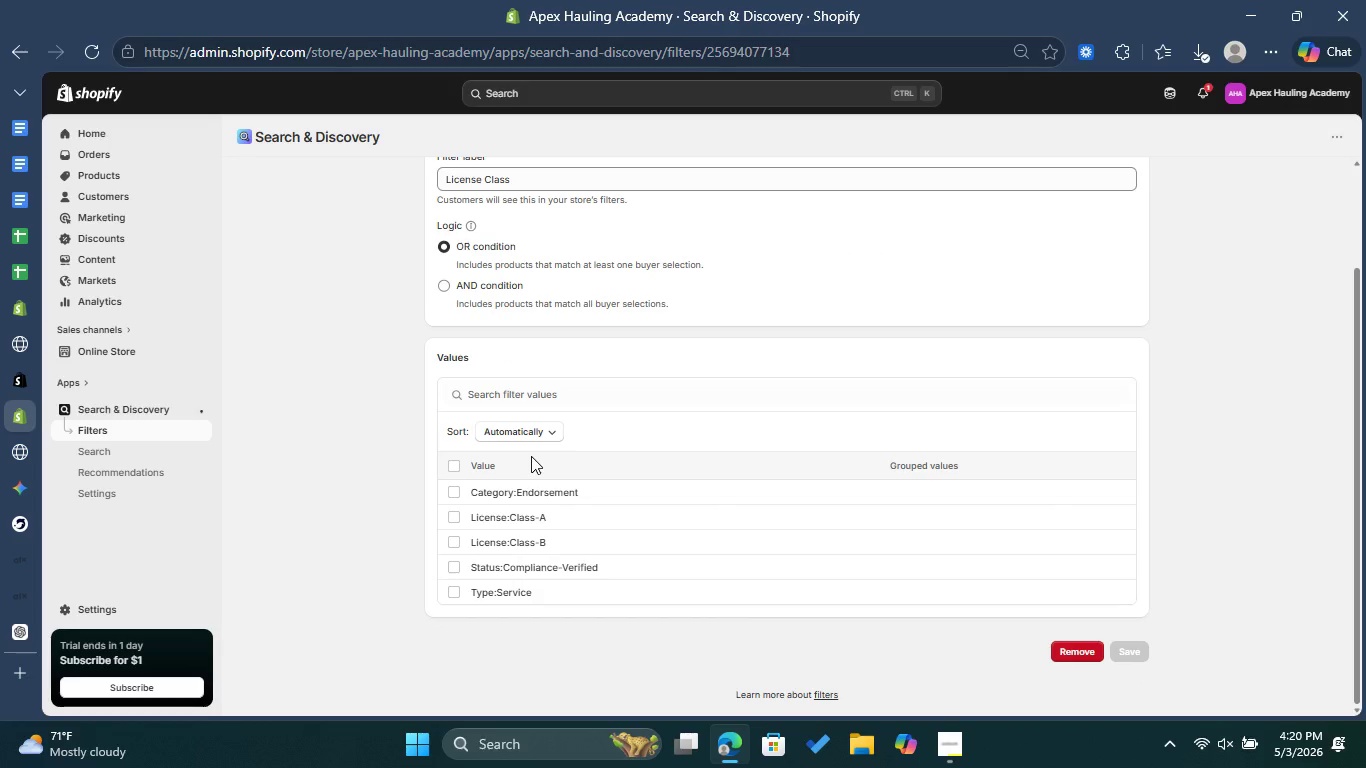 
left_click([453, 464])
 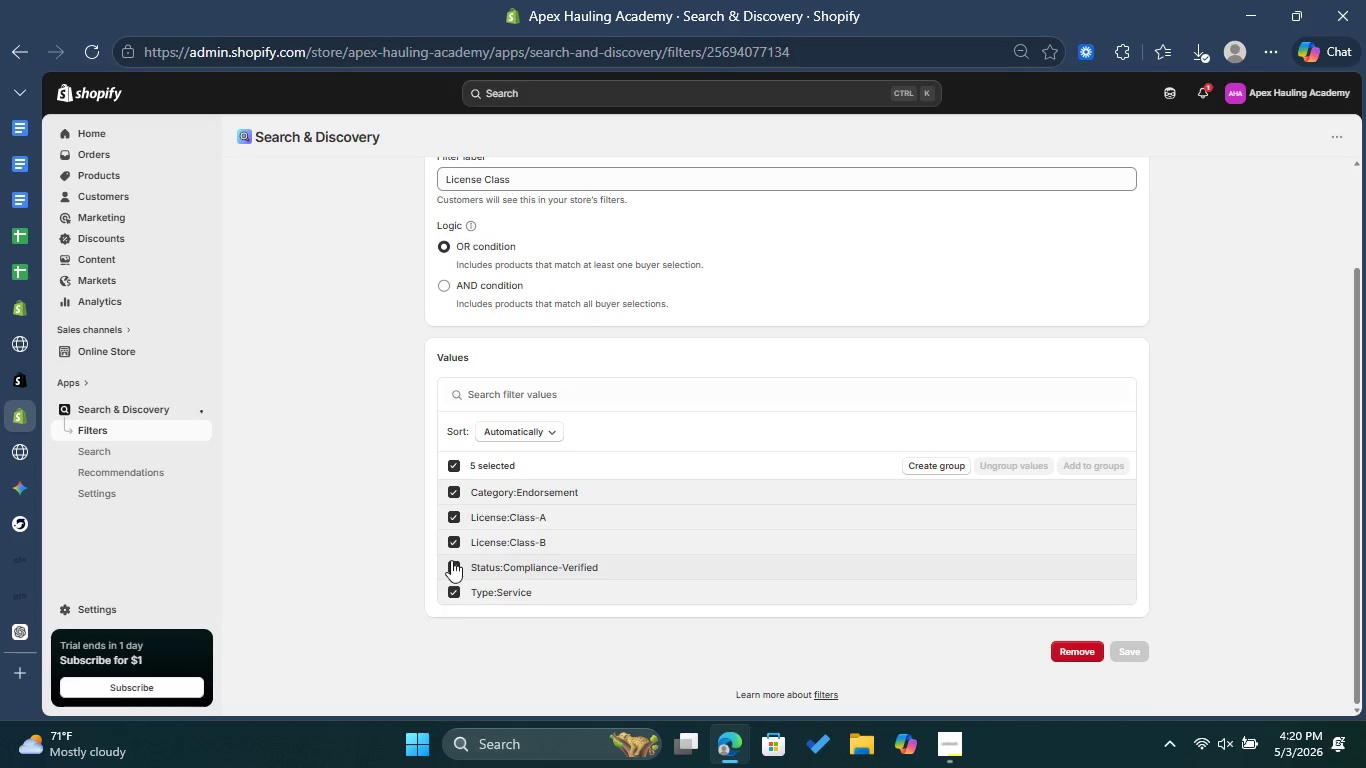 
left_click([451, 561])
 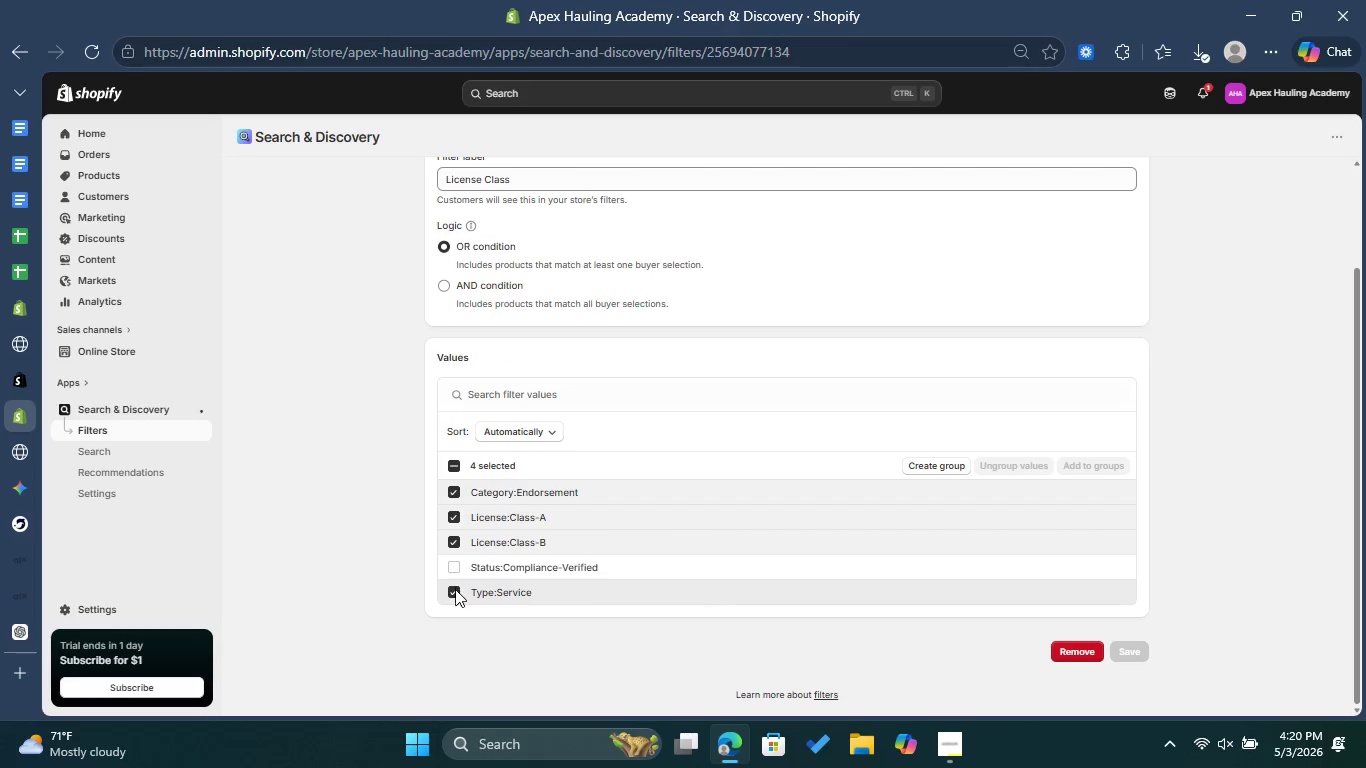 
left_click([455, 589])
 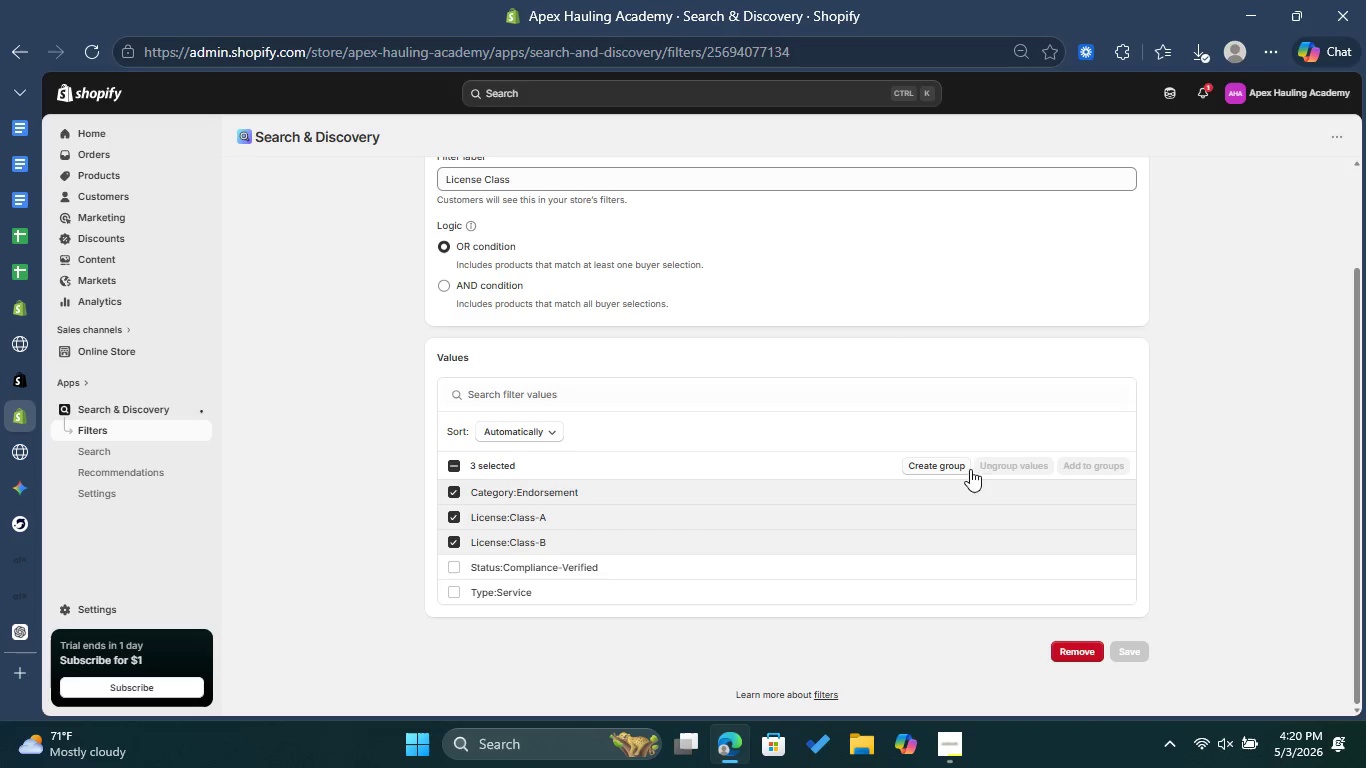 
left_click([960, 469])
 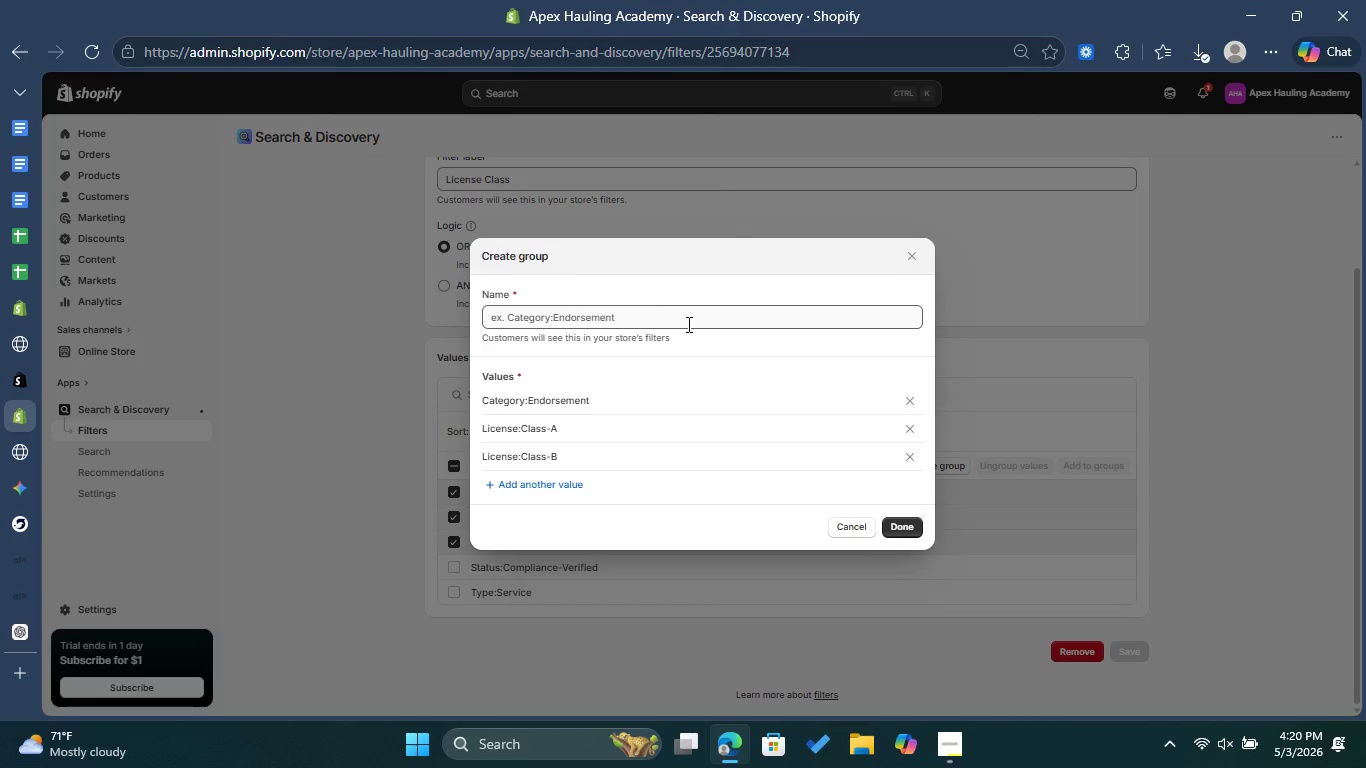 
wait(7.97)
 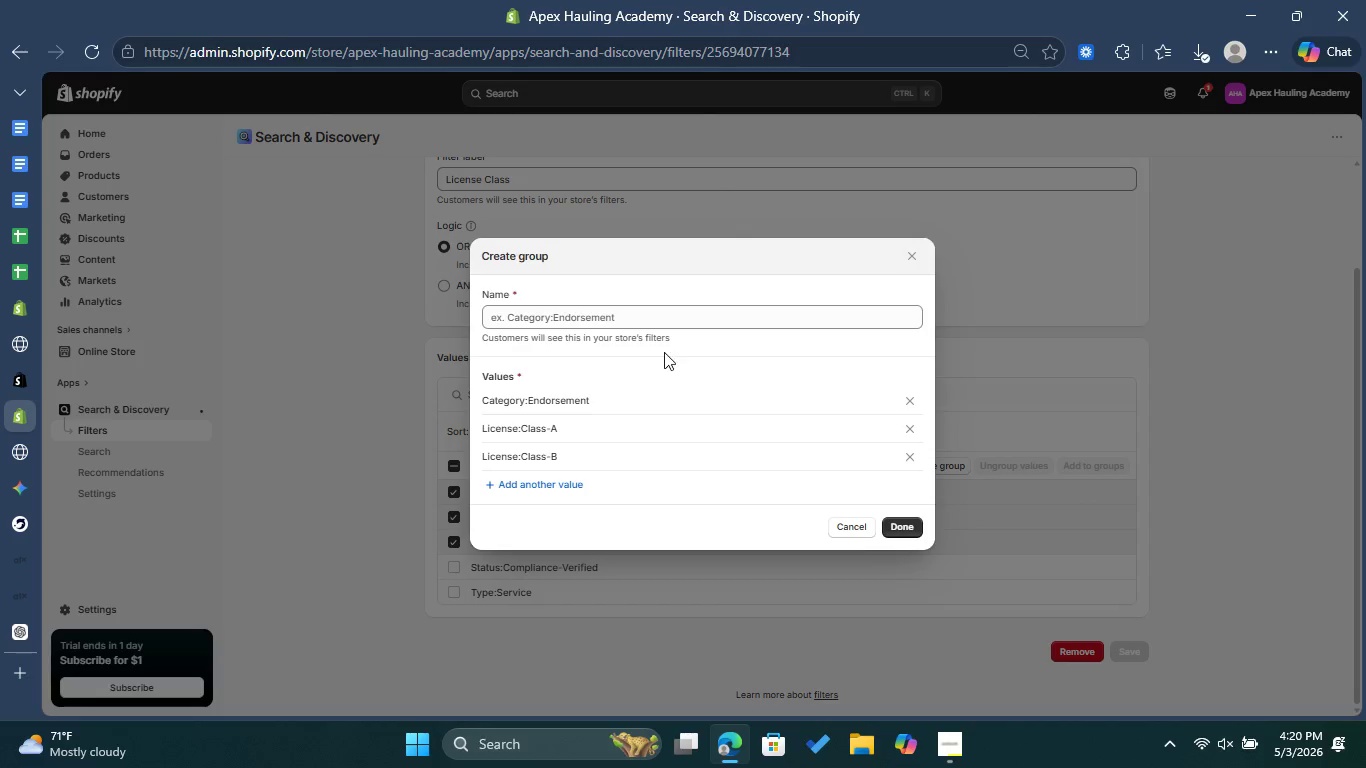 
left_click([693, 326])
 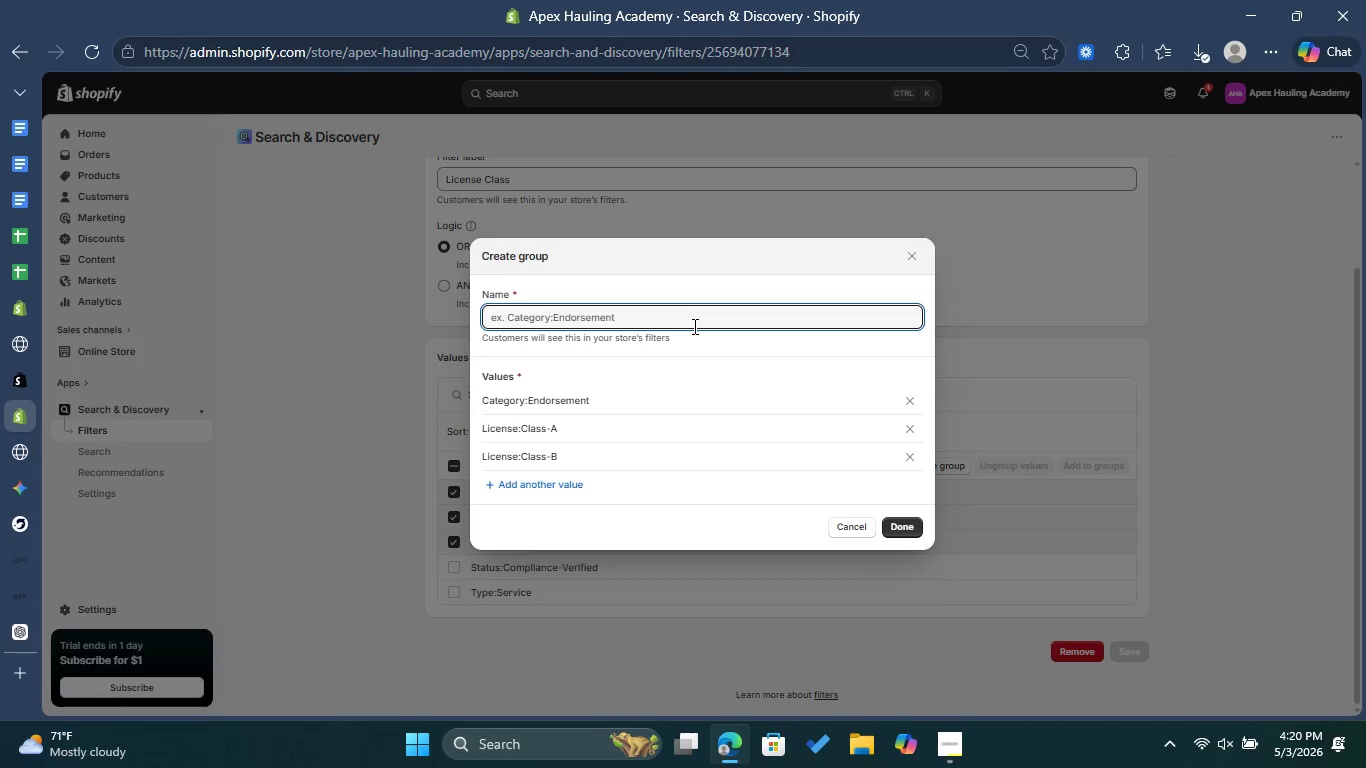 
type(License Class)
 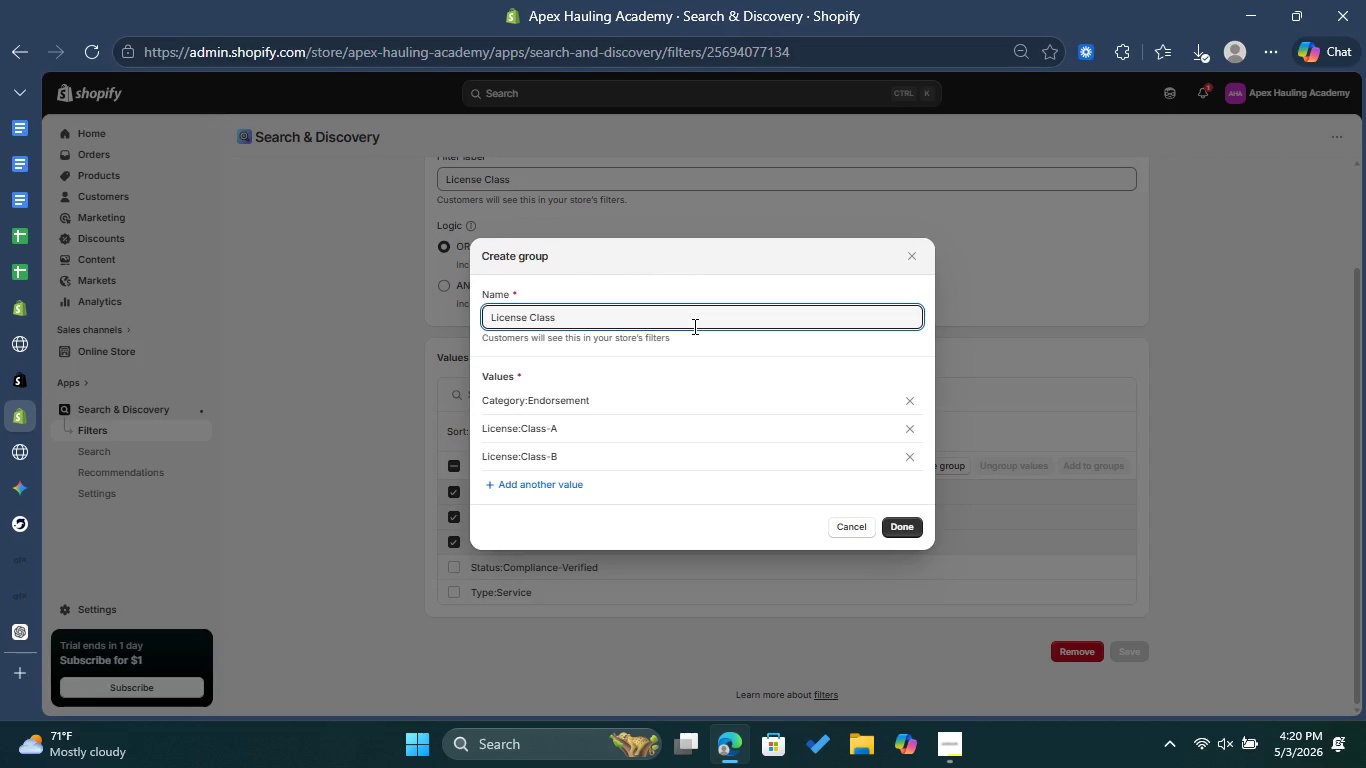 
left_click([903, 522])
 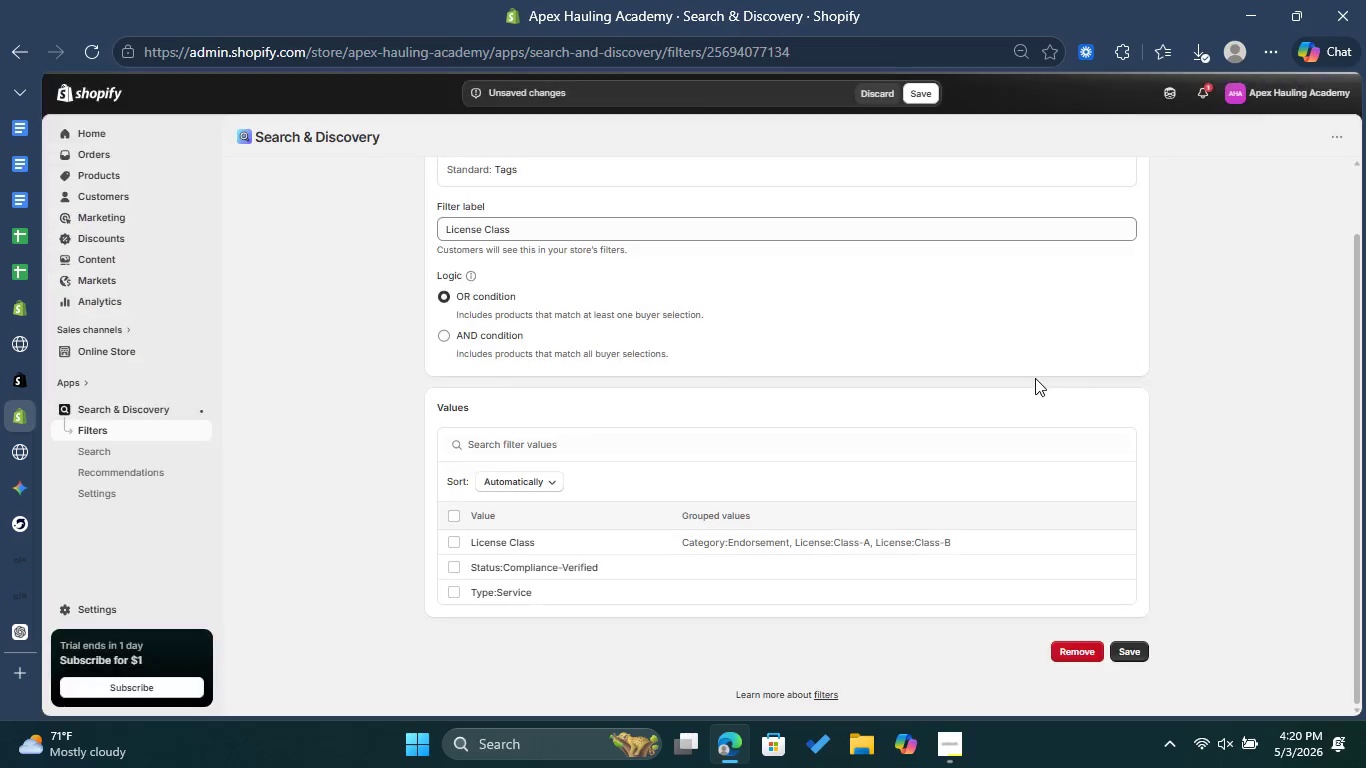 
scroll: coordinate [969, 330], scroll_direction: up, amount: 2.0
 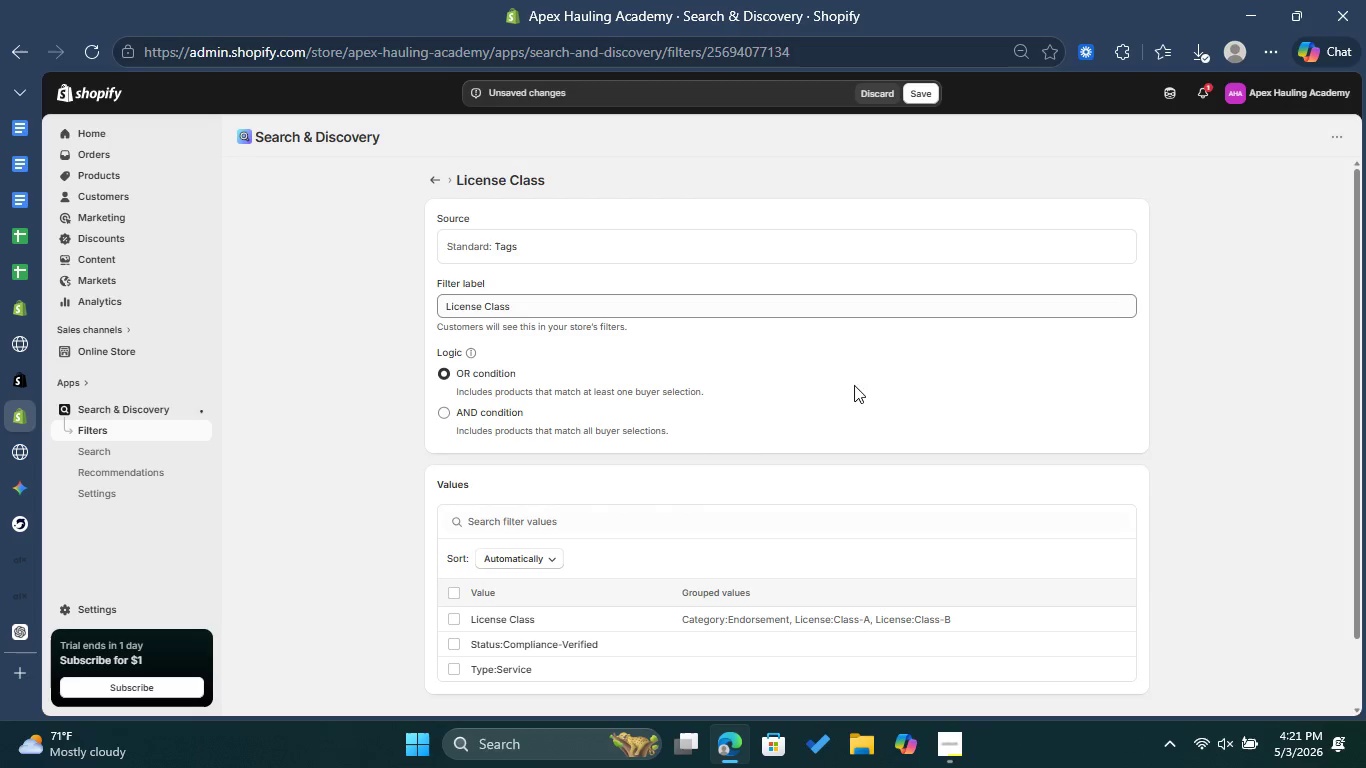 
wait(6.45)
 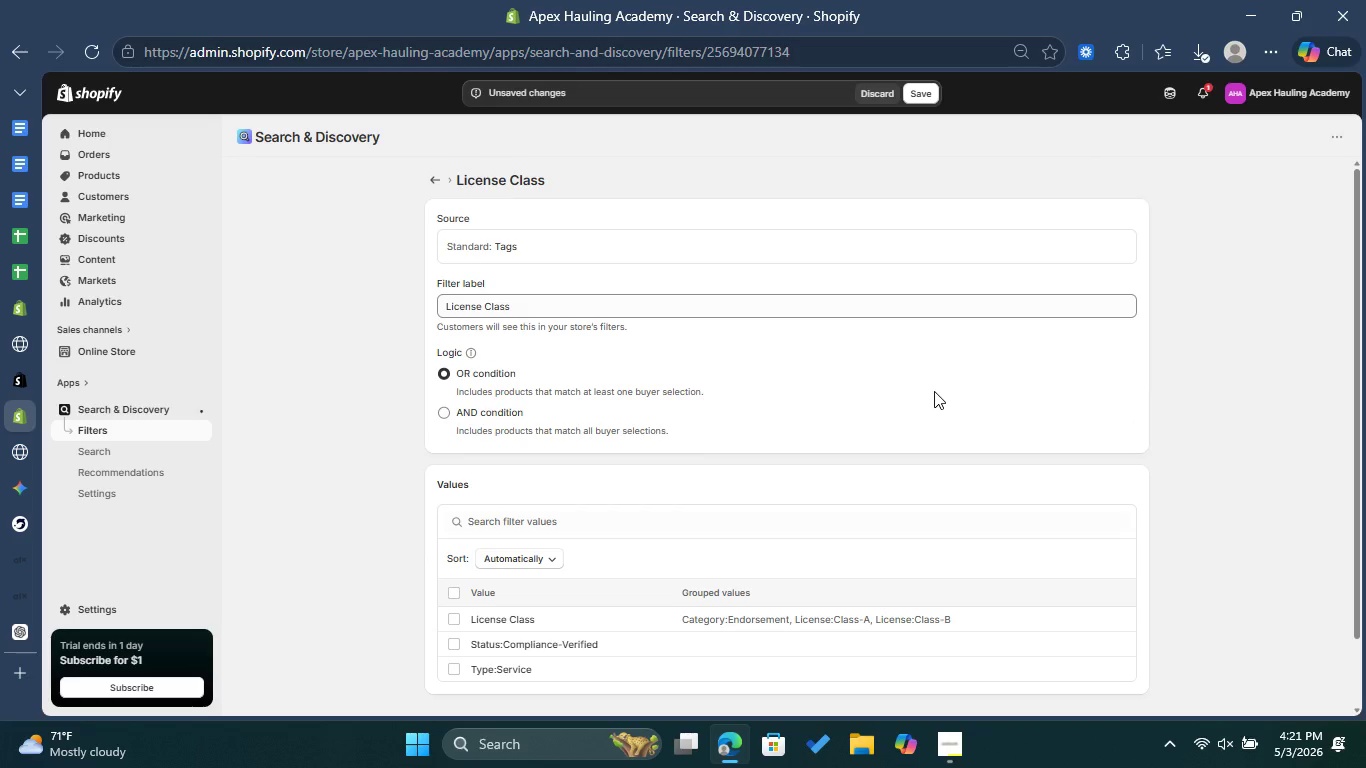 
left_click([20, 339])
 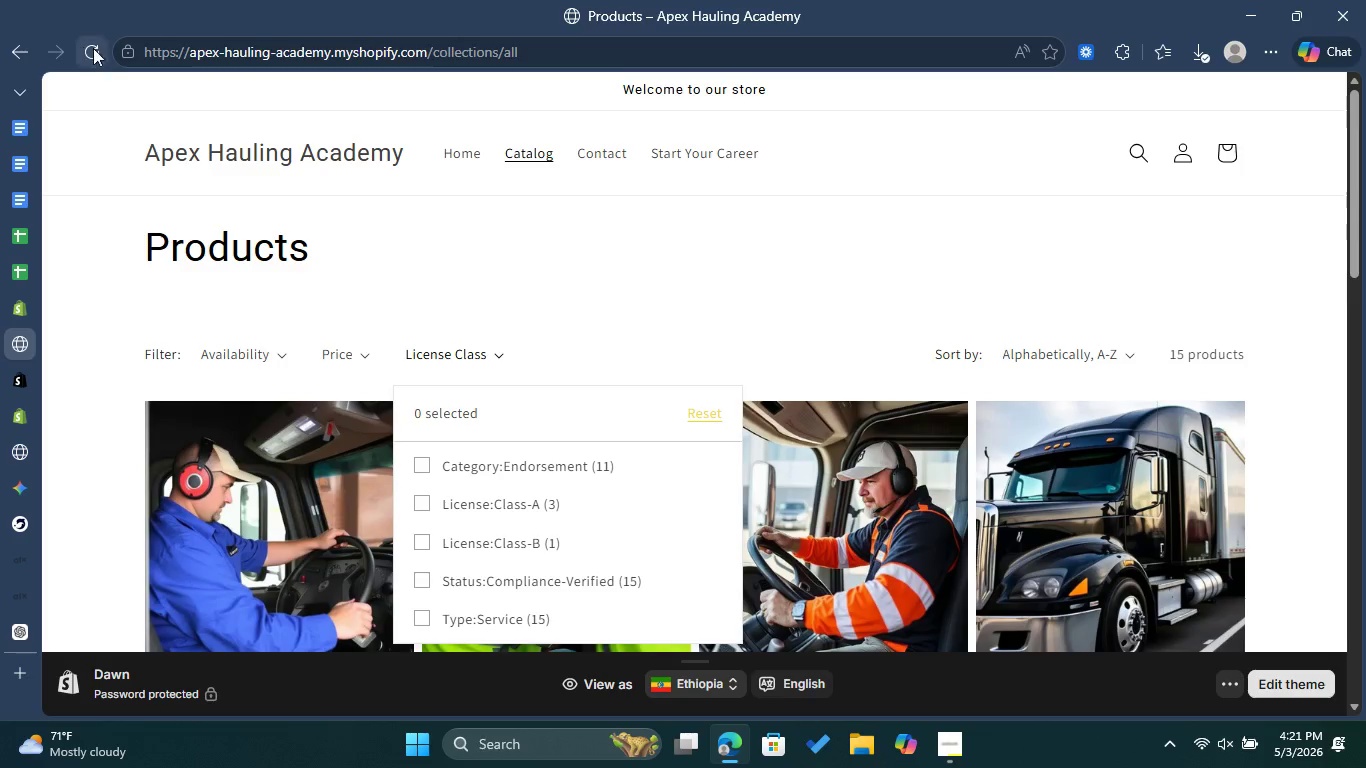 
left_click([96, 48])
 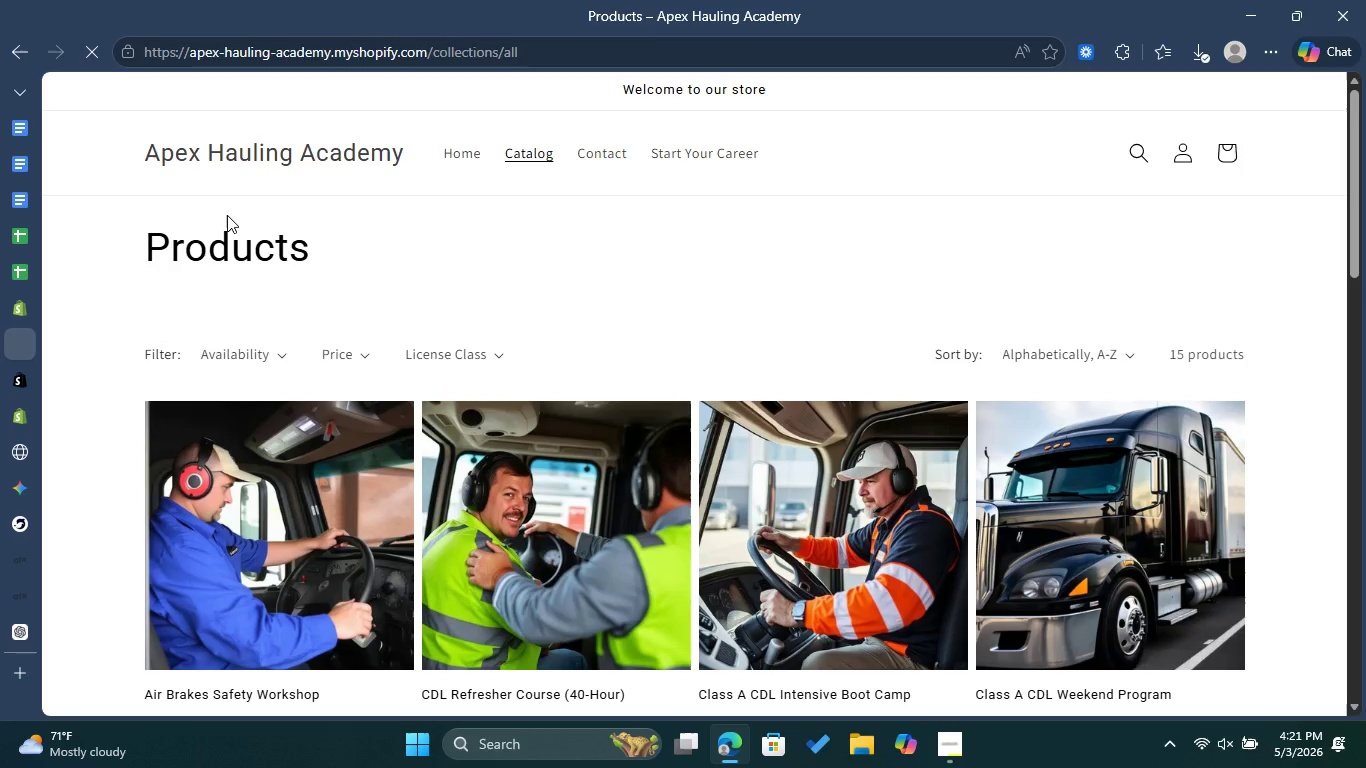 
wait(5.28)
 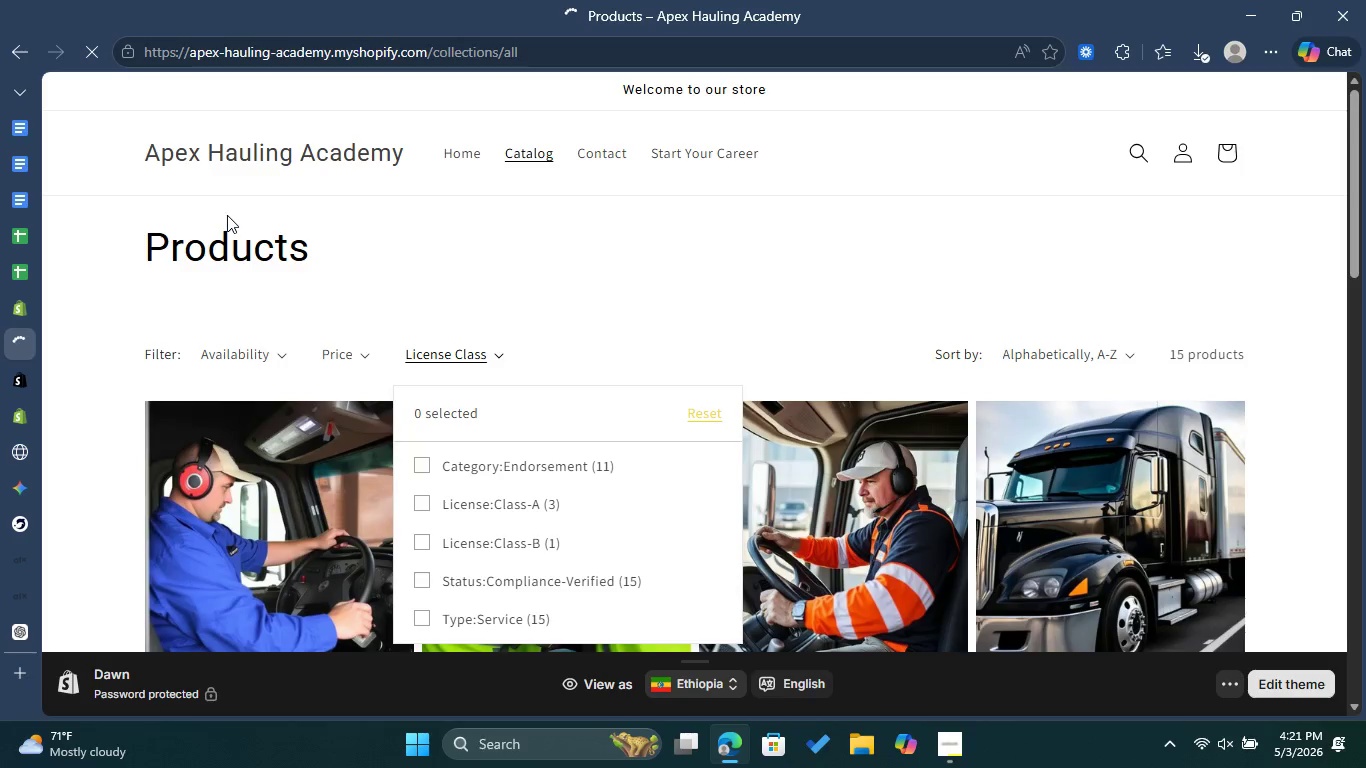 
double_click([484, 348])
 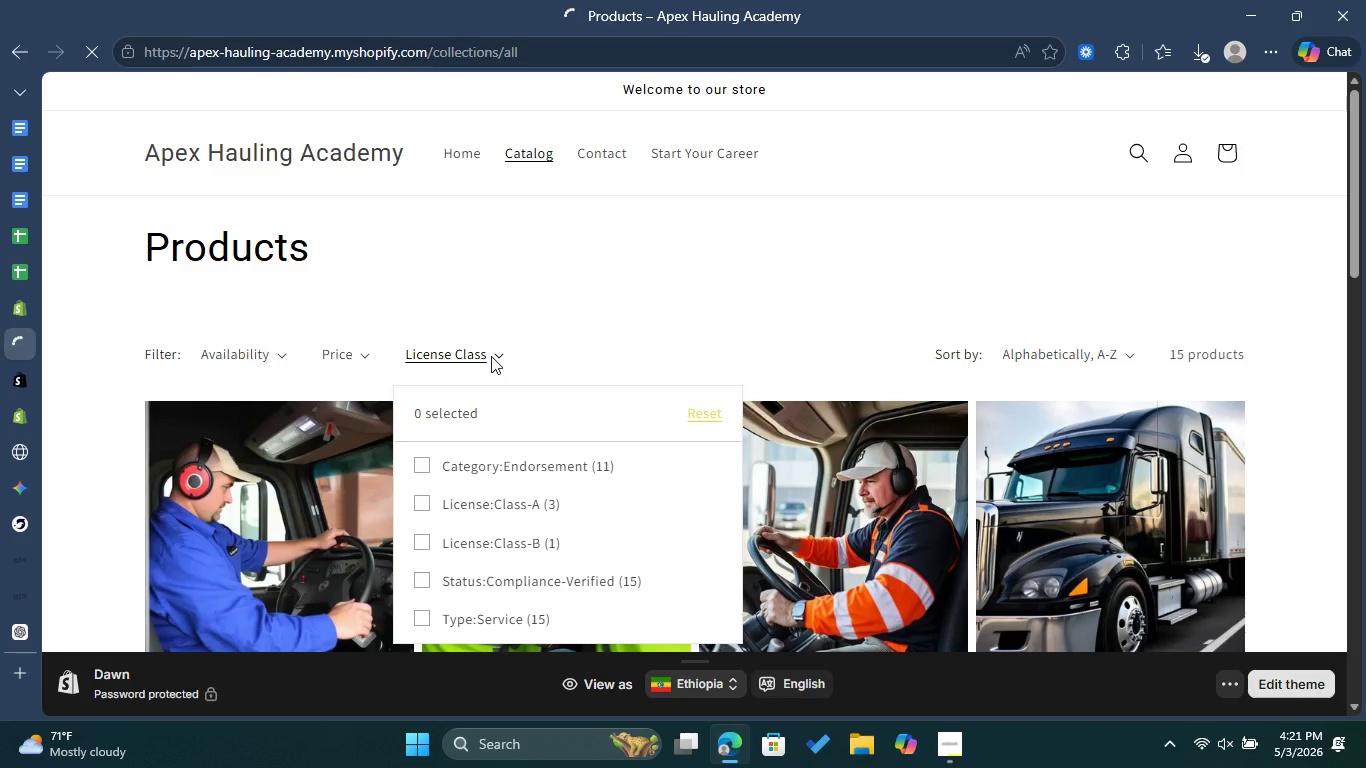 
left_click([491, 356])
 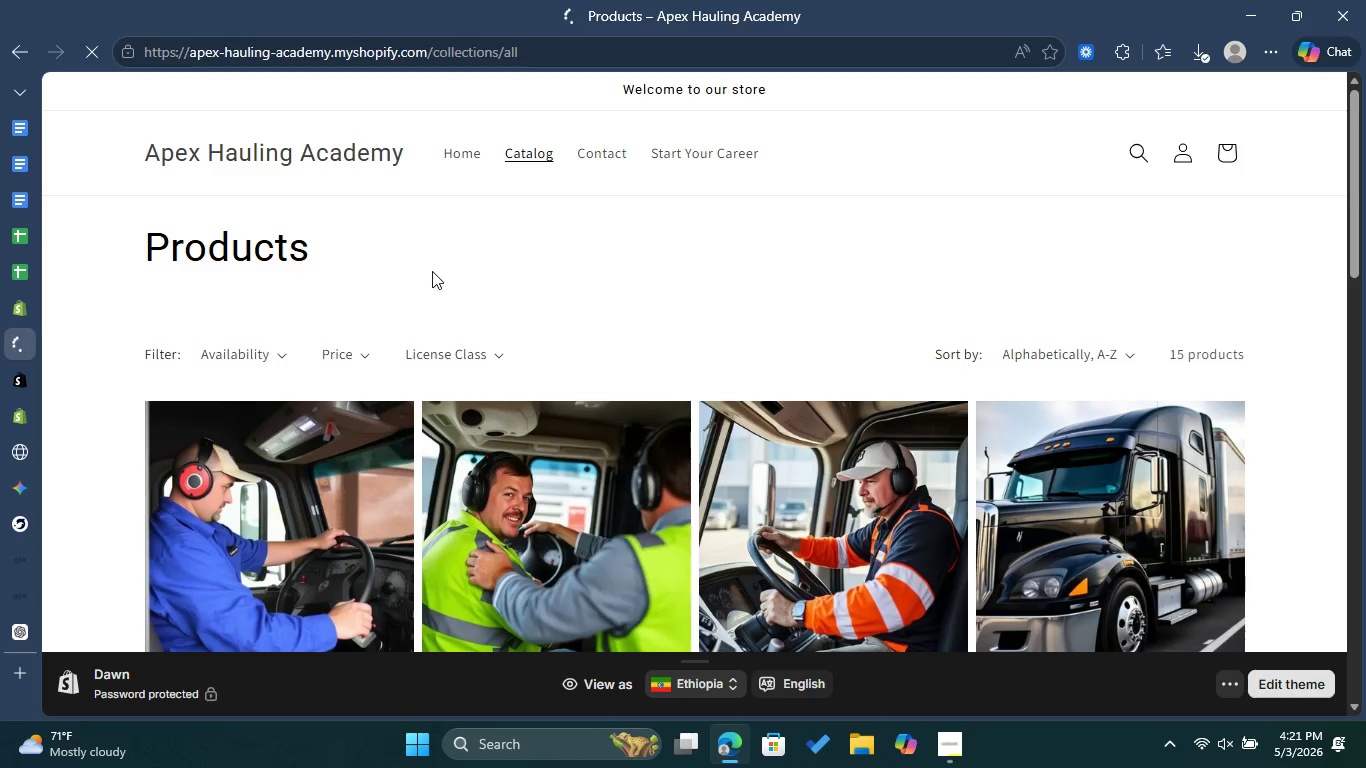 
wait(12.67)
 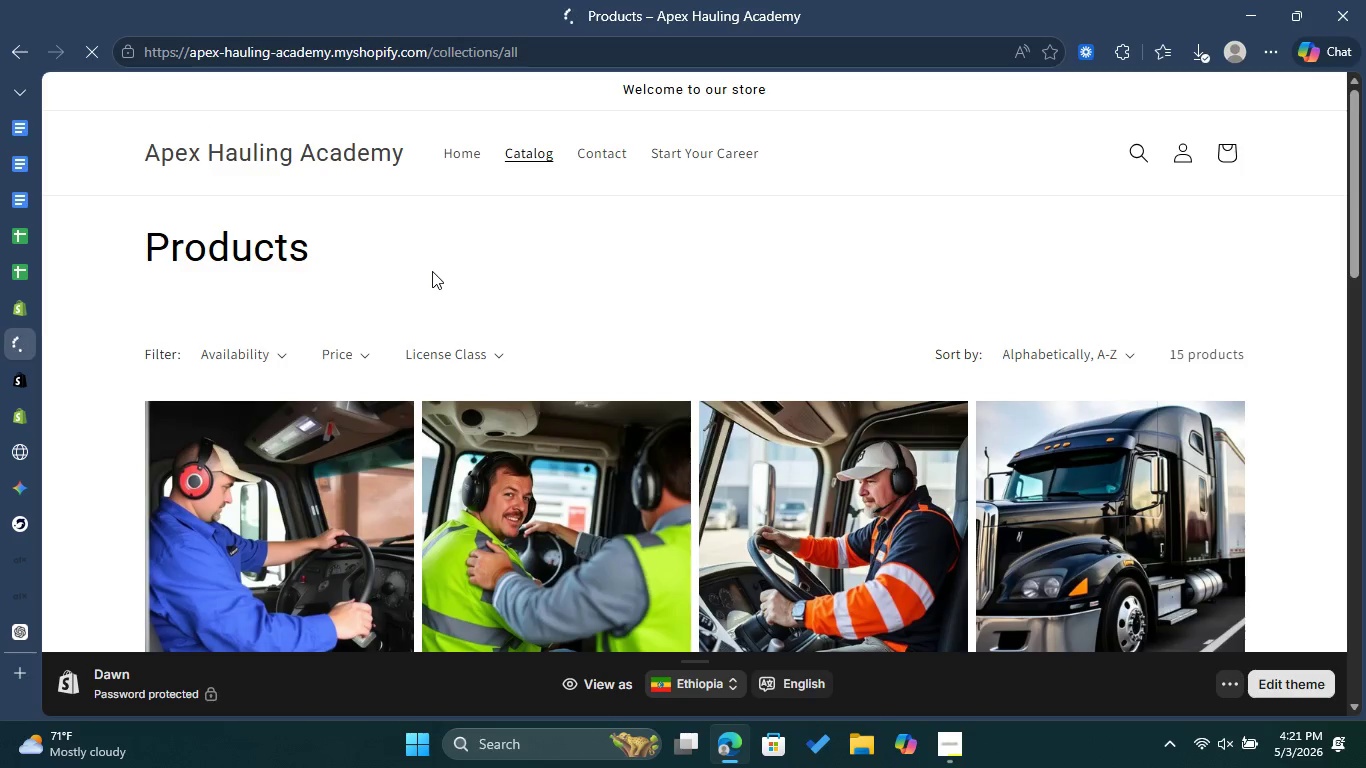 
left_click([69, 416])
 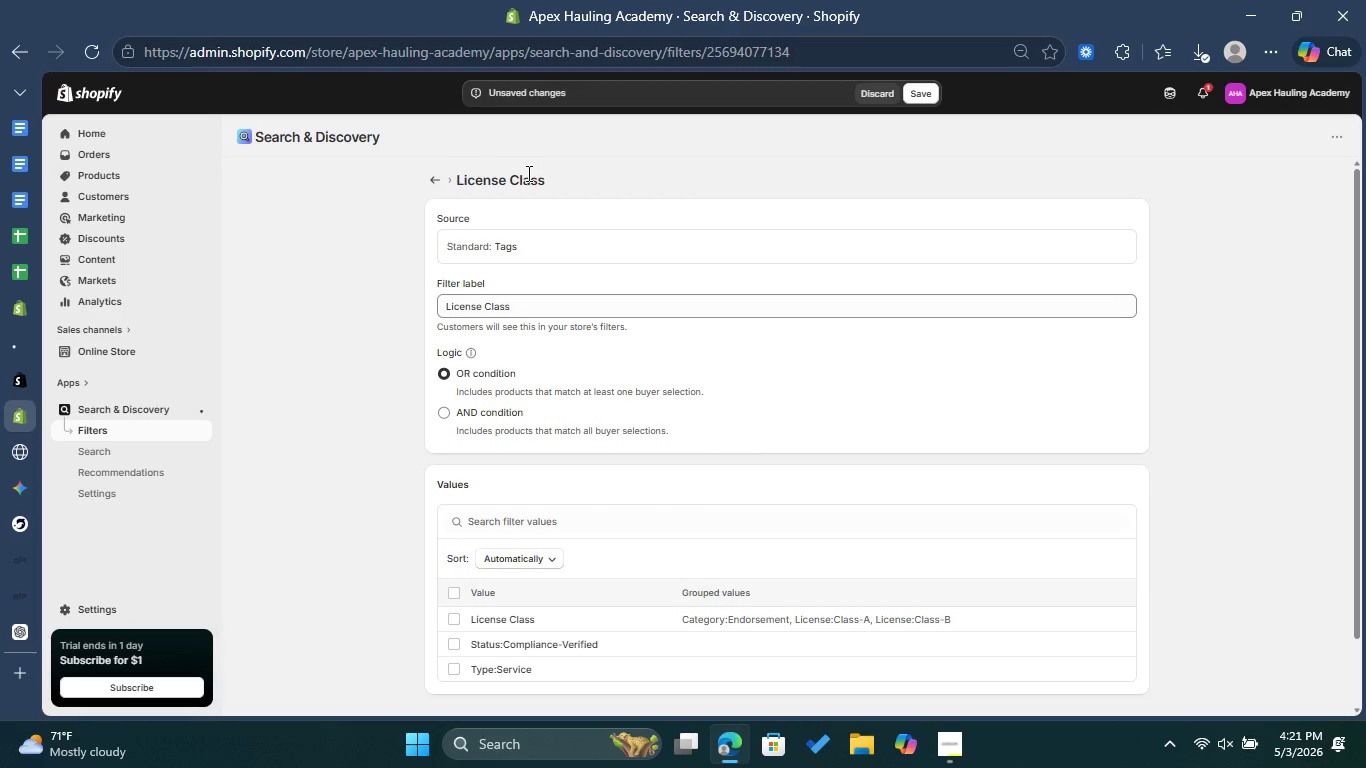 
scroll: coordinate [601, 311], scroll_direction: down, amount: 1.0
 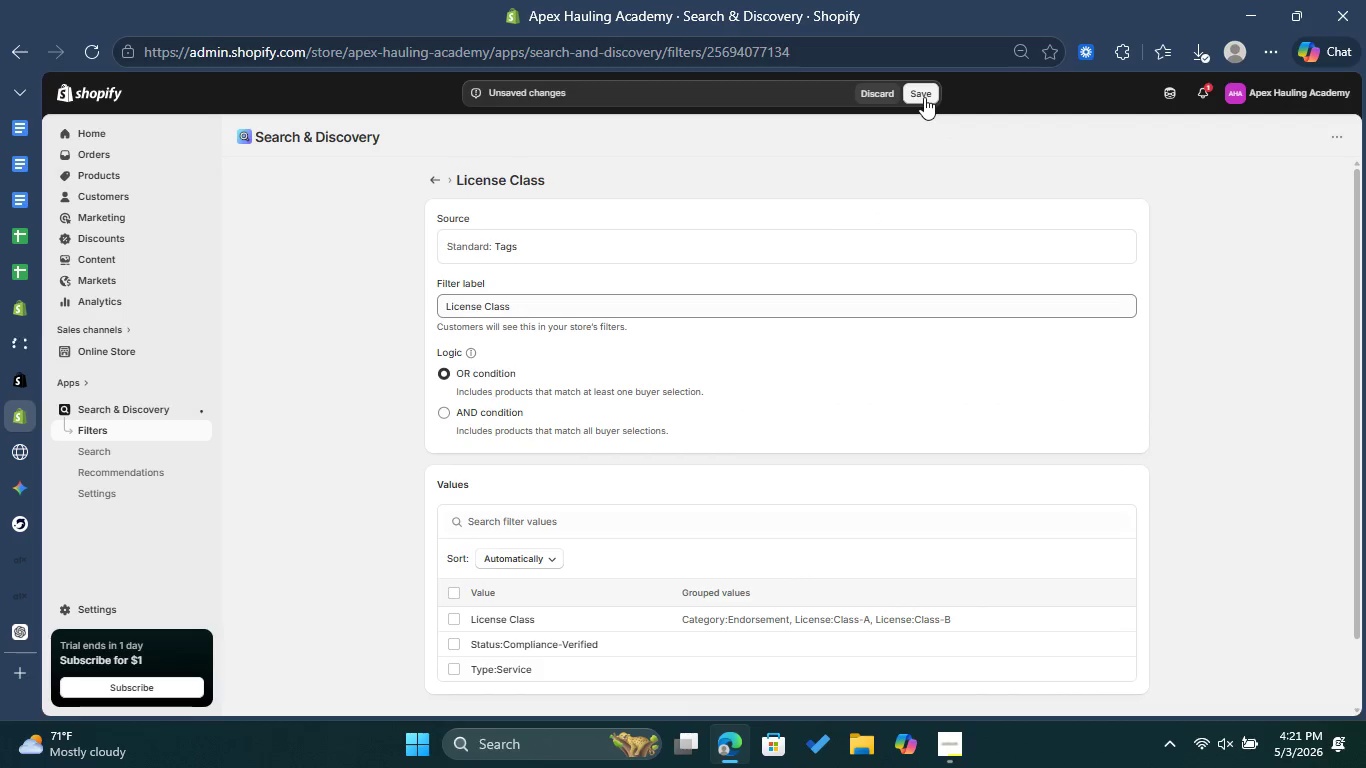 
left_click([924, 97])
 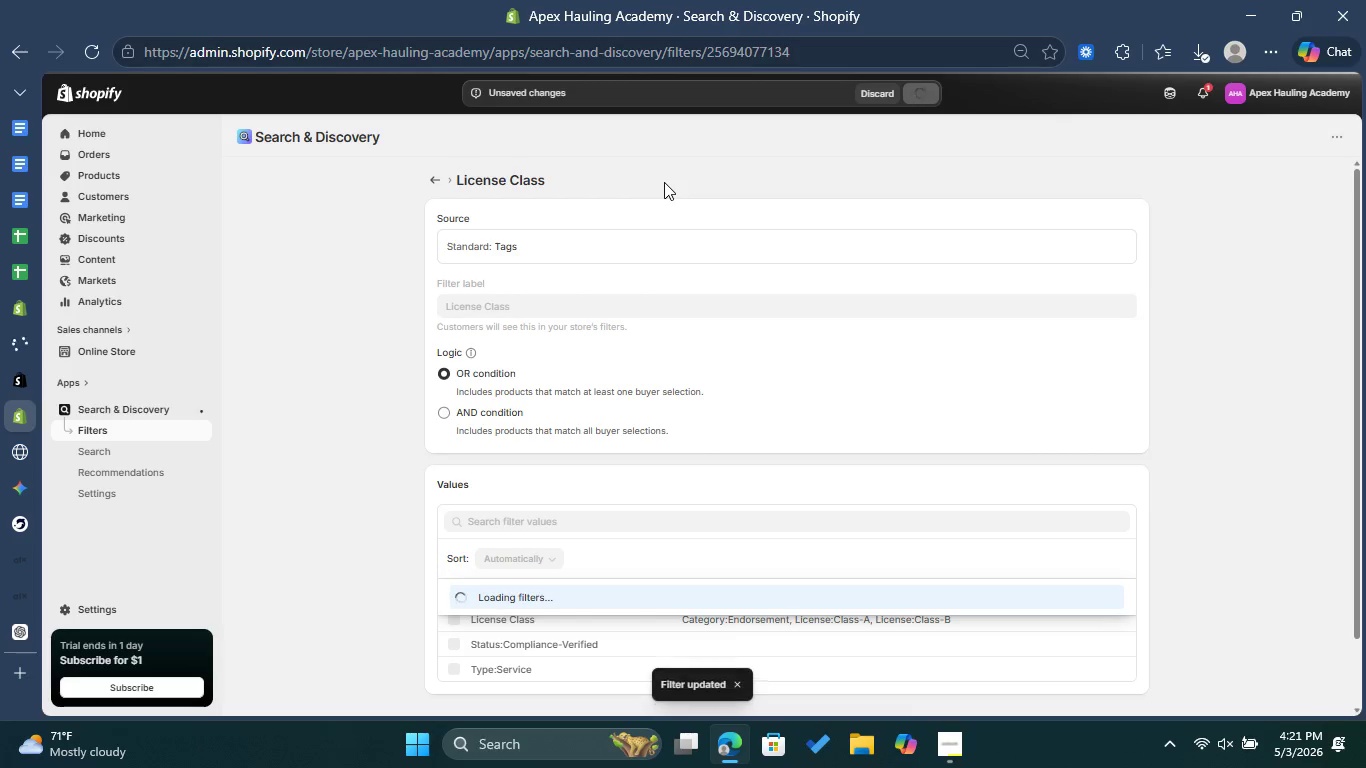 
wait(5.19)
 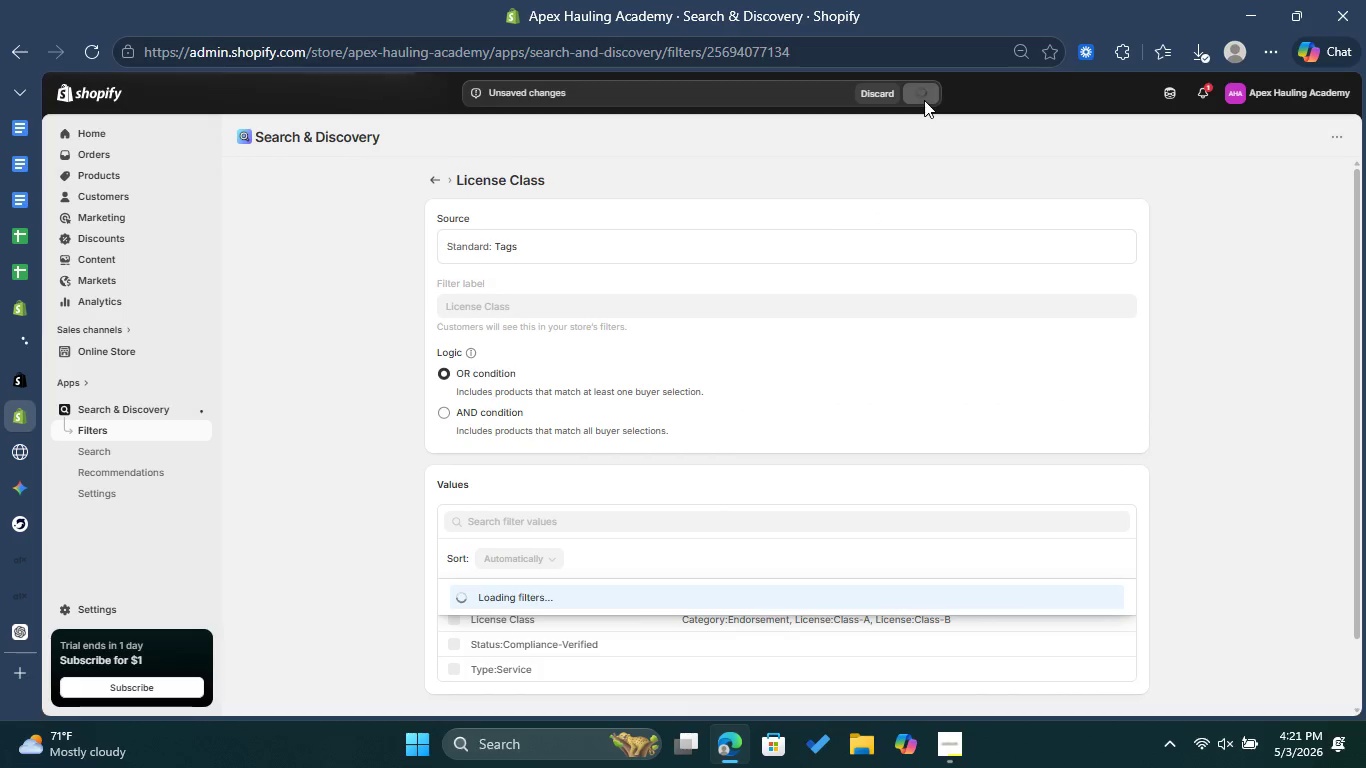 
mouse_move([461, 183])
 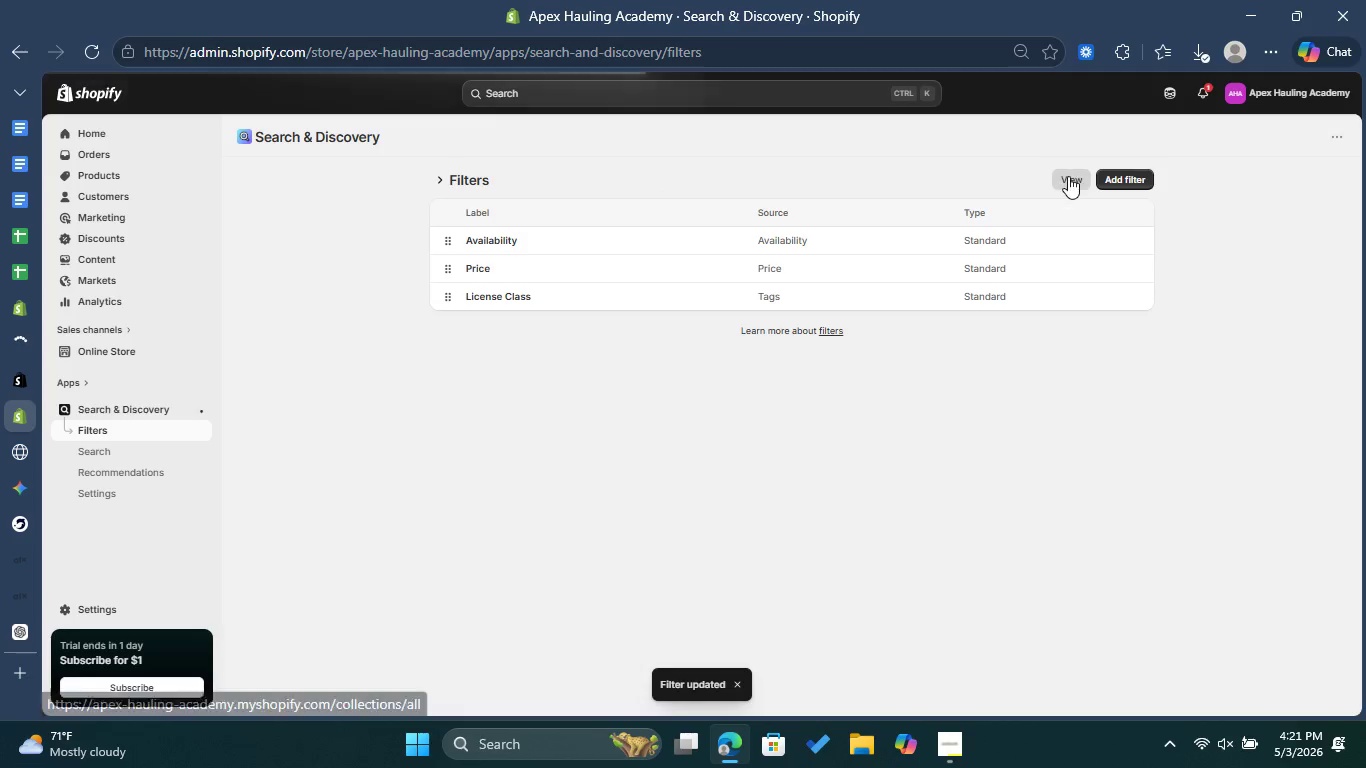 
left_click([1069, 176])
 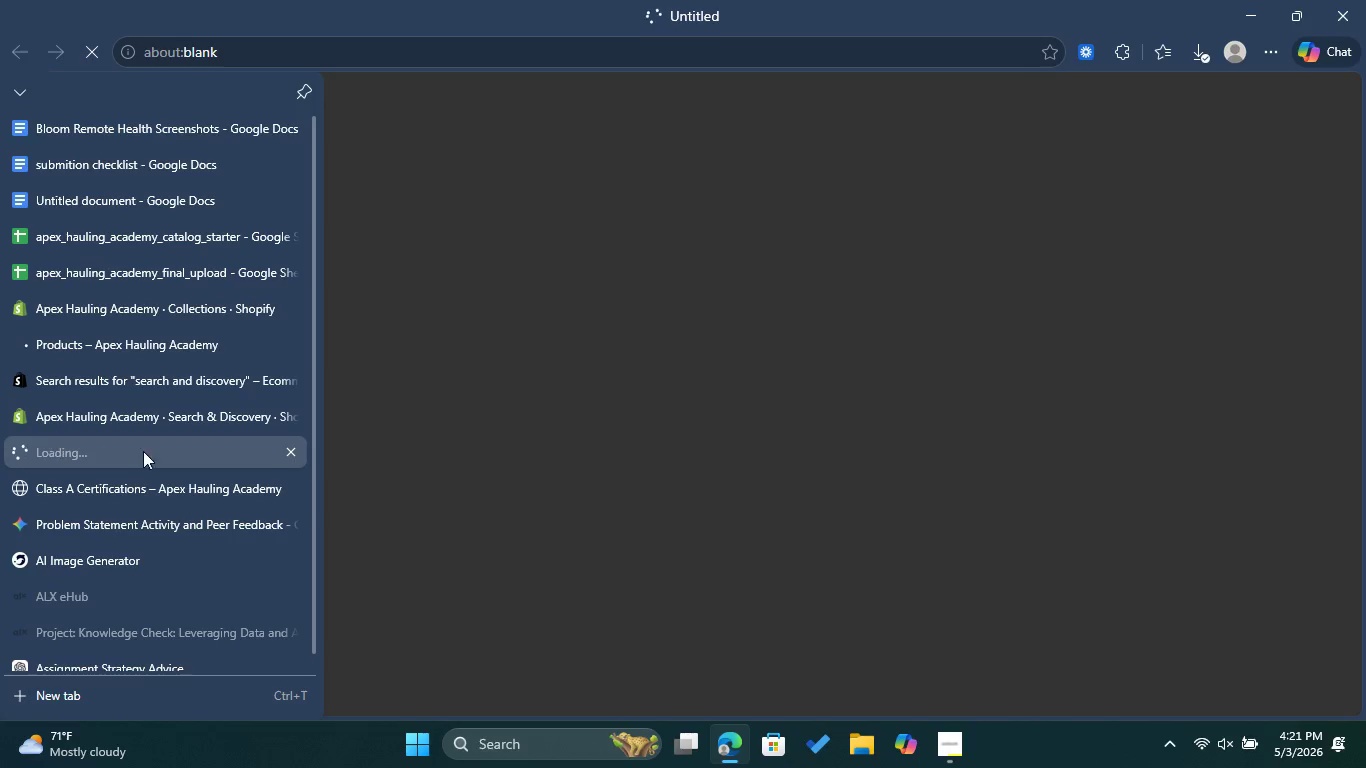 
left_click([292, 453])
 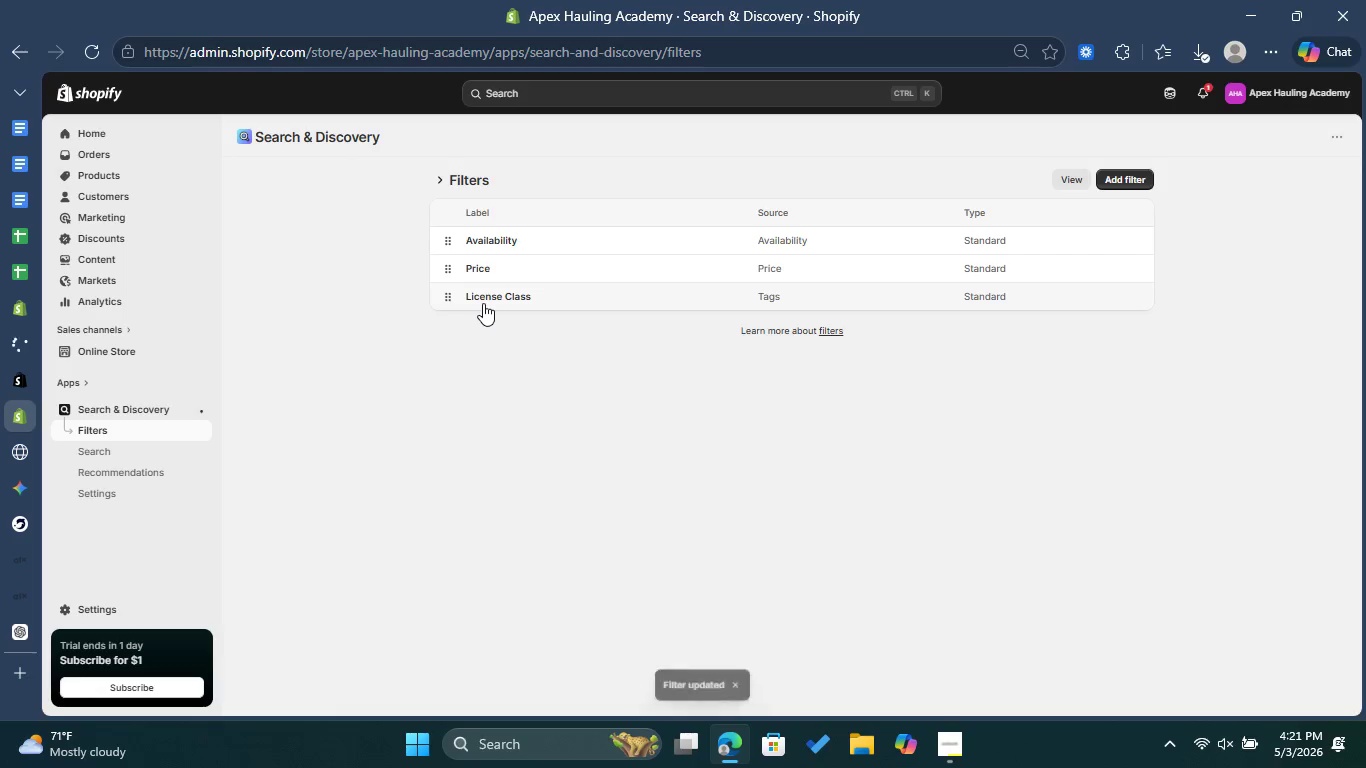 
right_click([500, 295])
 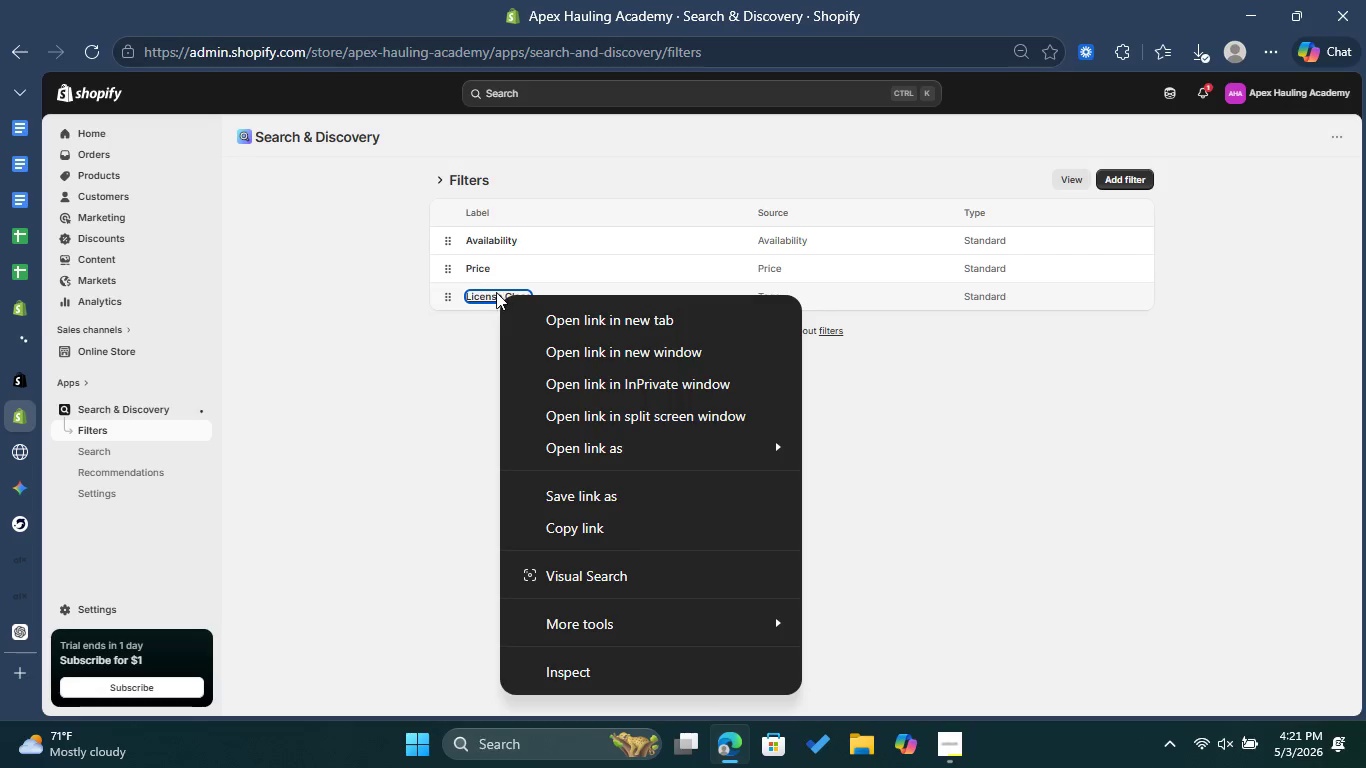 
left_click([496, 292])
 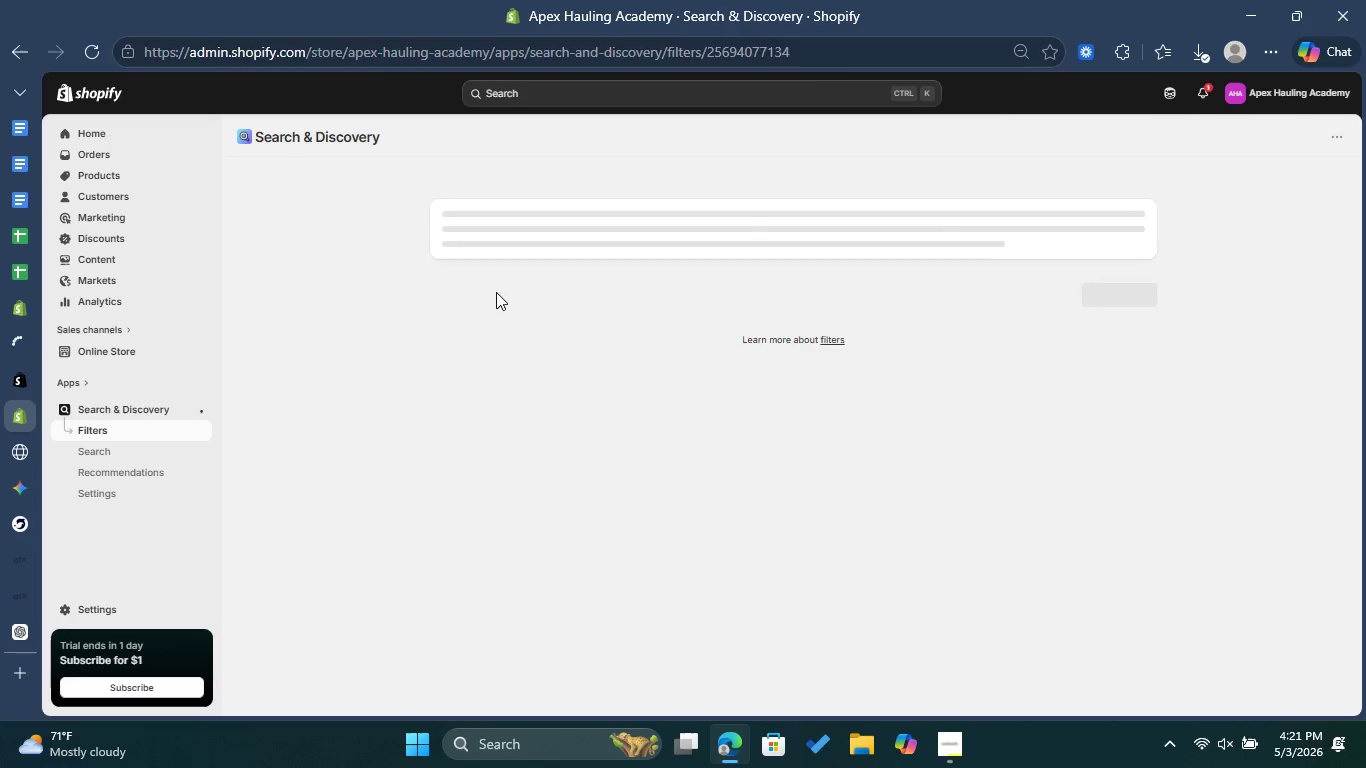 
scroll: coordinate [737, 340], scroll_direction: none, amount: 0.0
 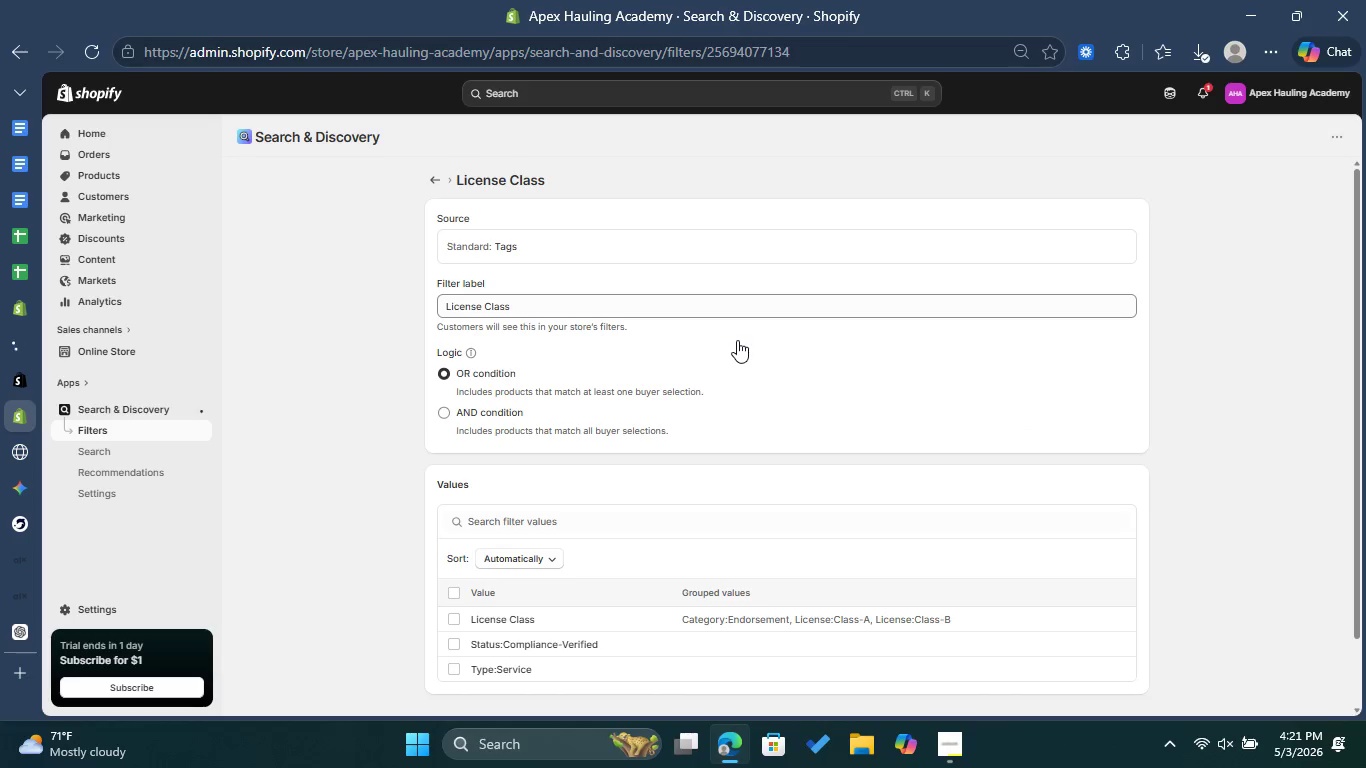 
wait(5.43)
 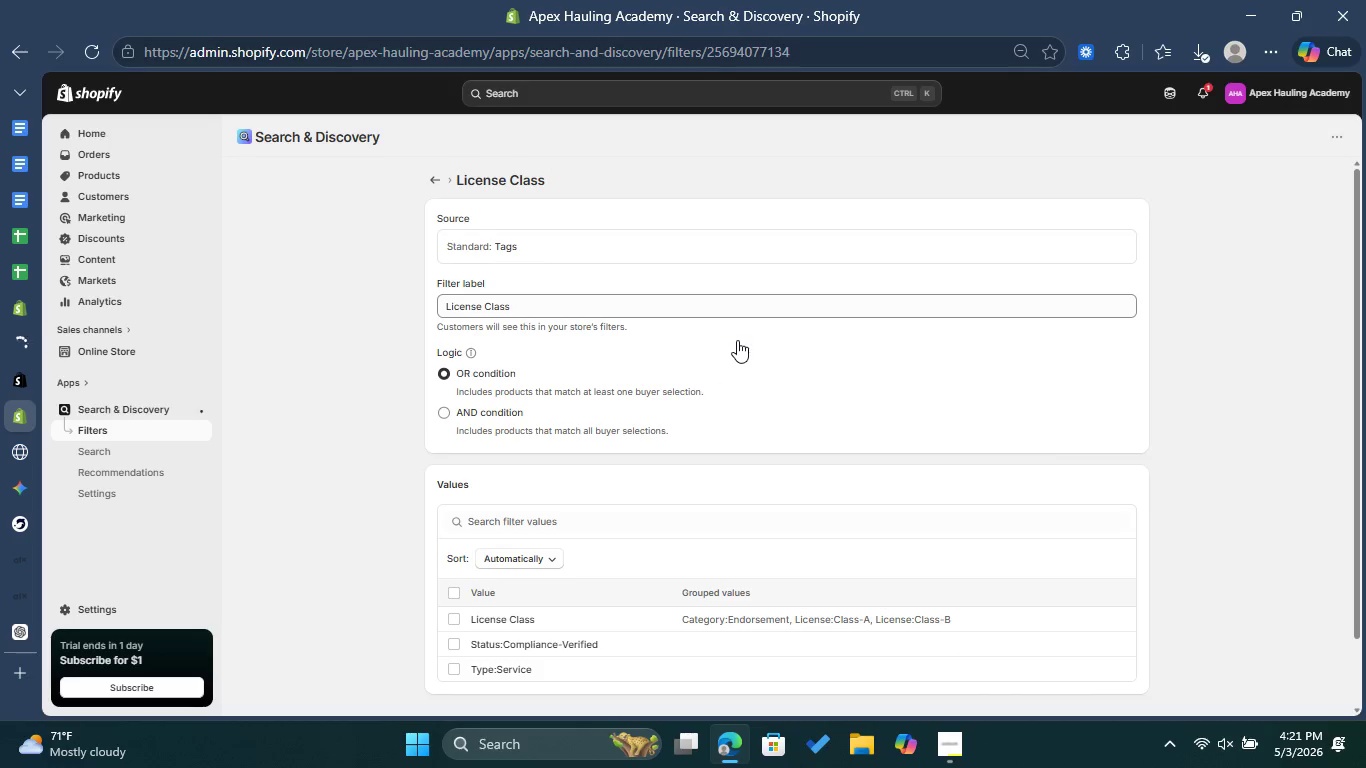 
left_click([27, 346])
 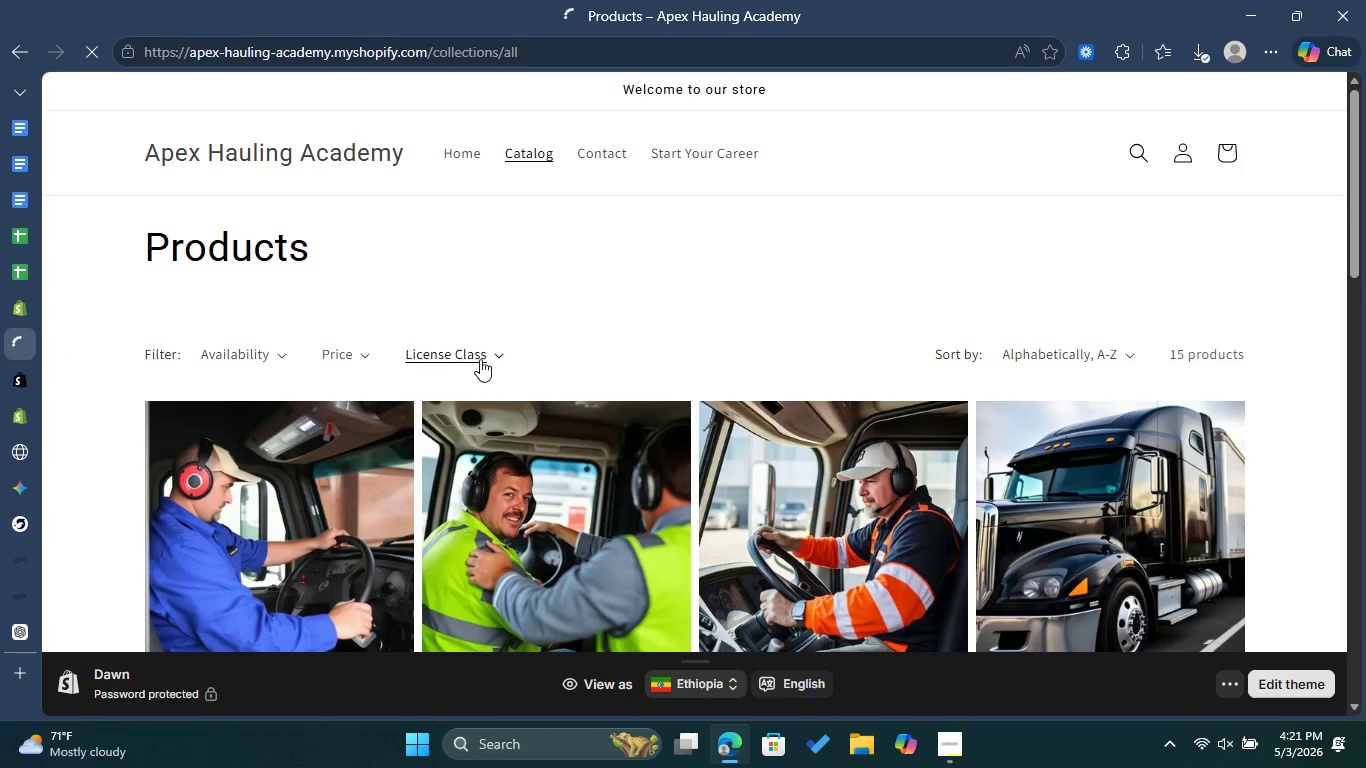 
left_click([481, 360])
 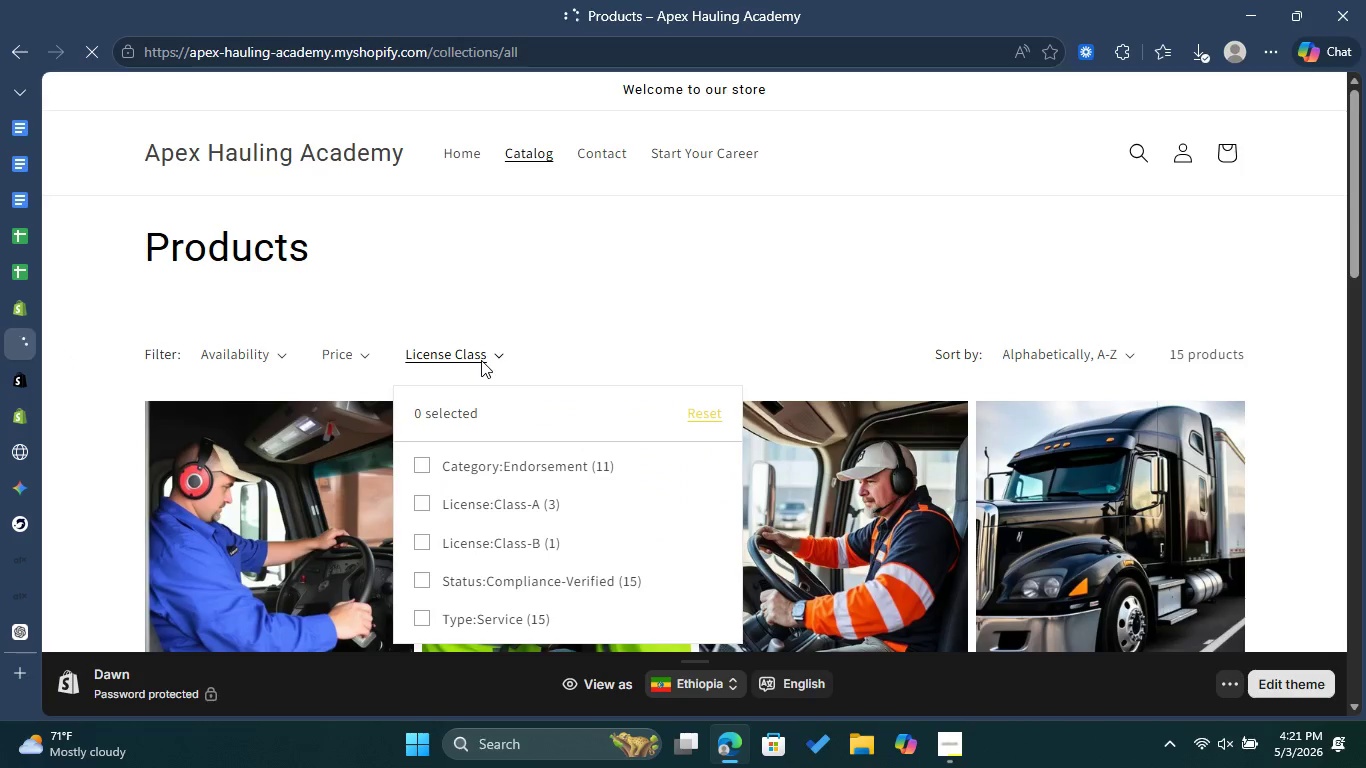 
left_click([481, 360])
 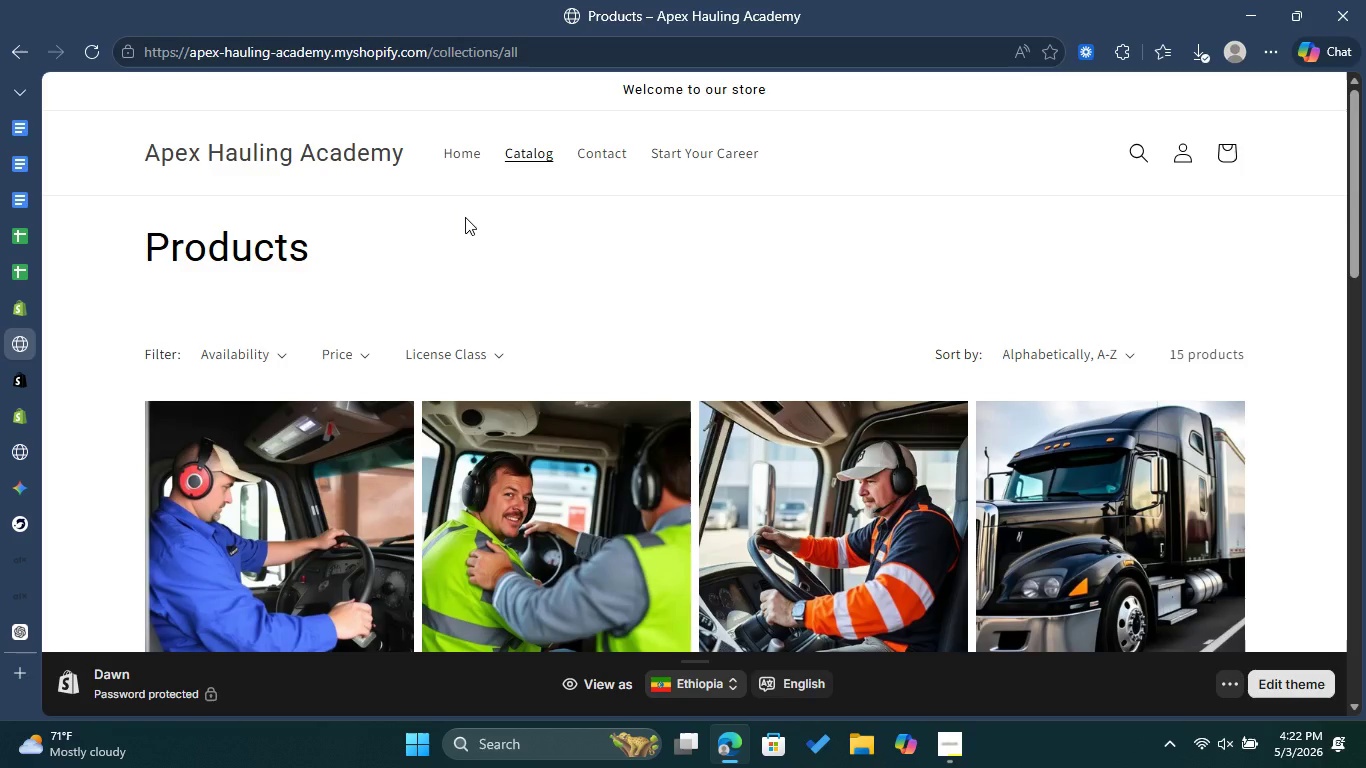 
wait(38.27)
 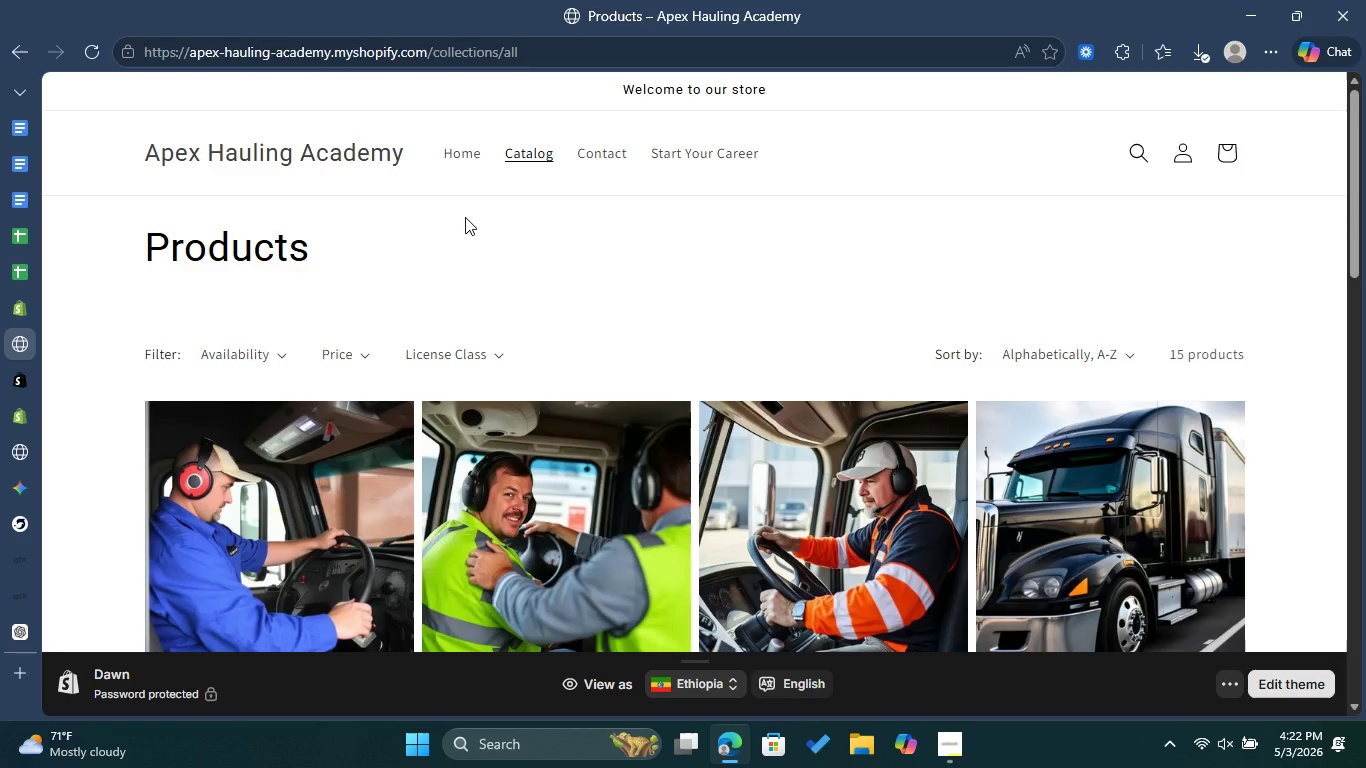 
left_click([35, 414])
 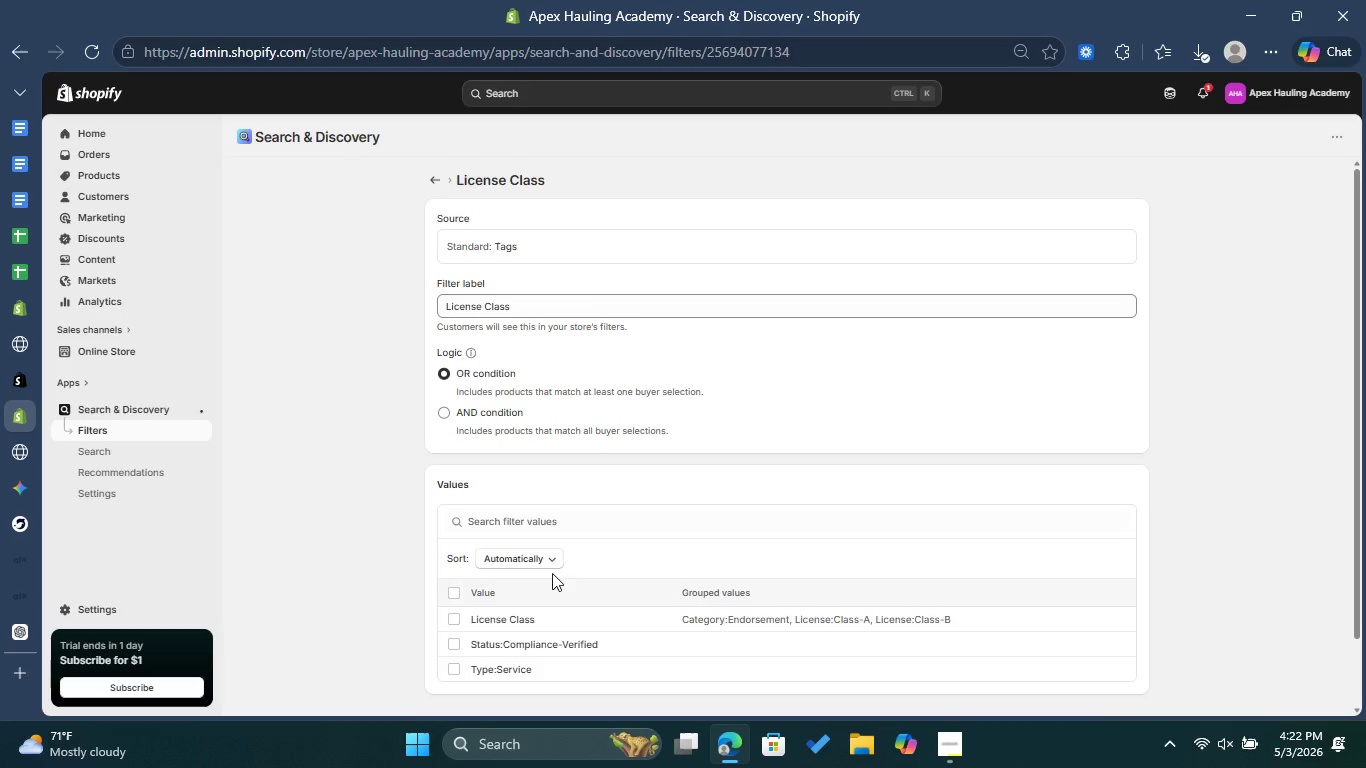 
scroll: coordinate [553, 570], scroll_direction: down, amount: 3.0
 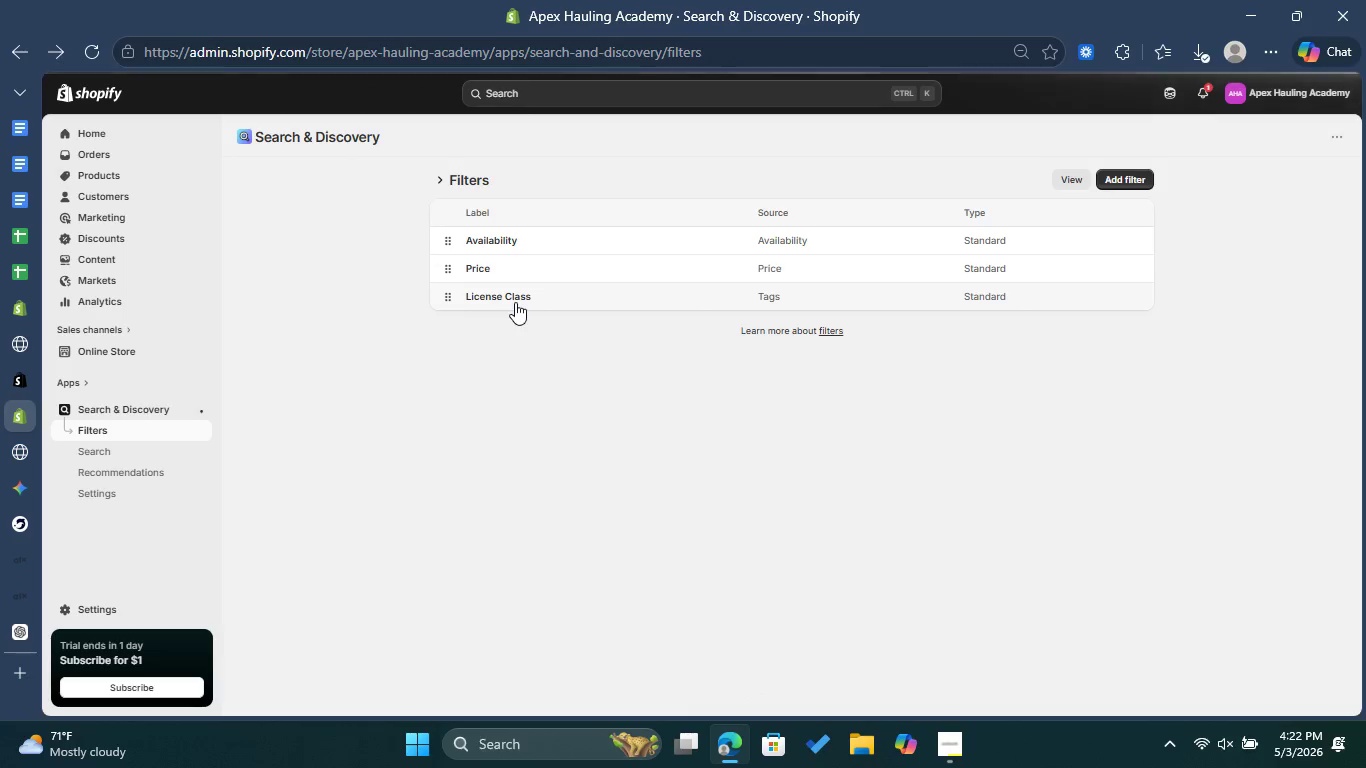 
wait(6.68)
 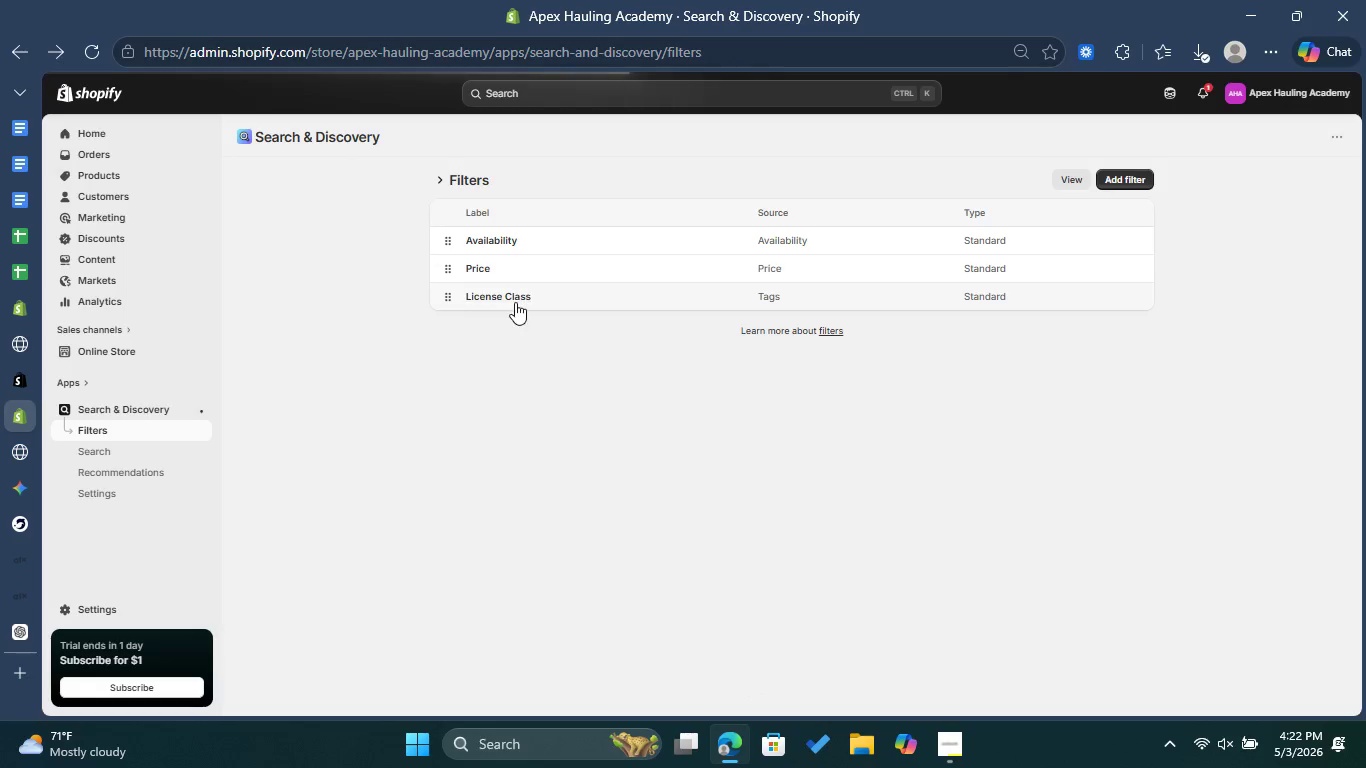 
left_click([518, 296])
 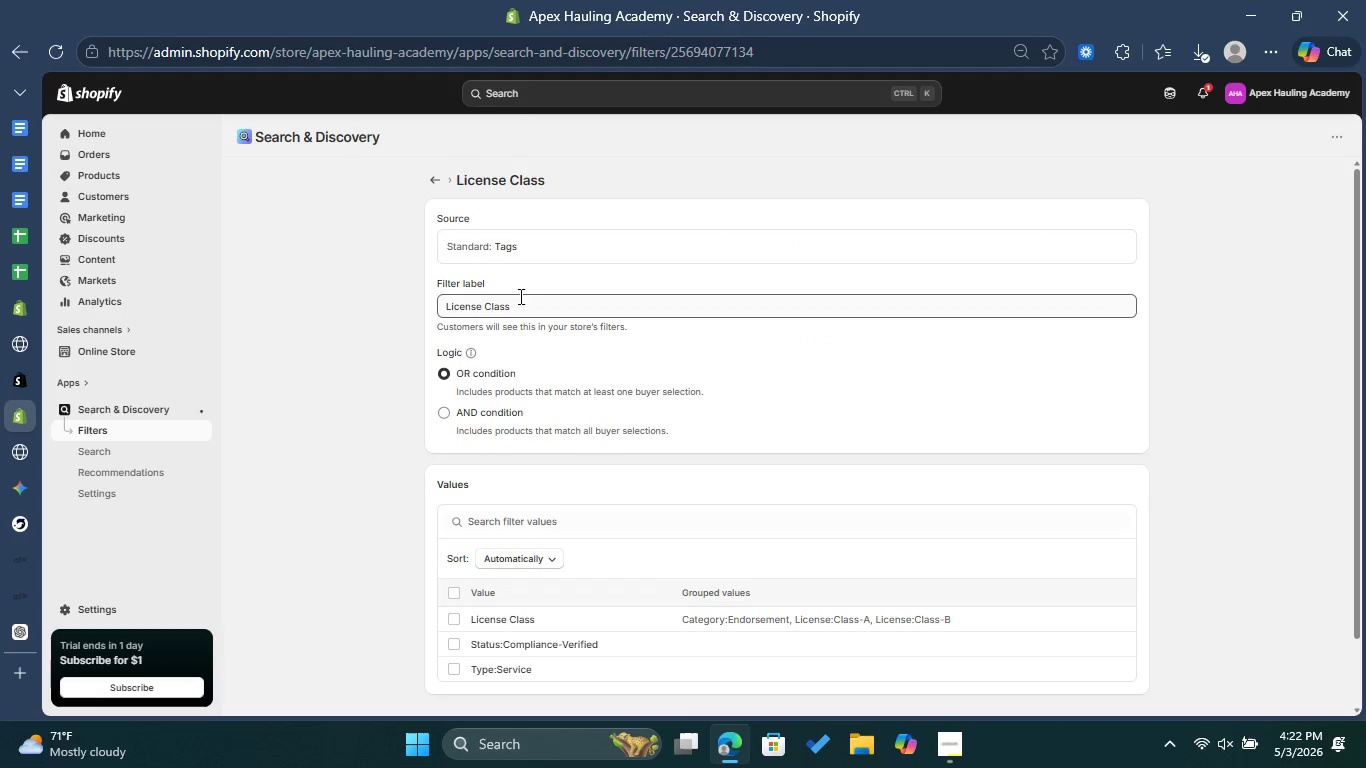 
scroll: coordinate [542, 387], scroll_direction: down, amount: 4.0
 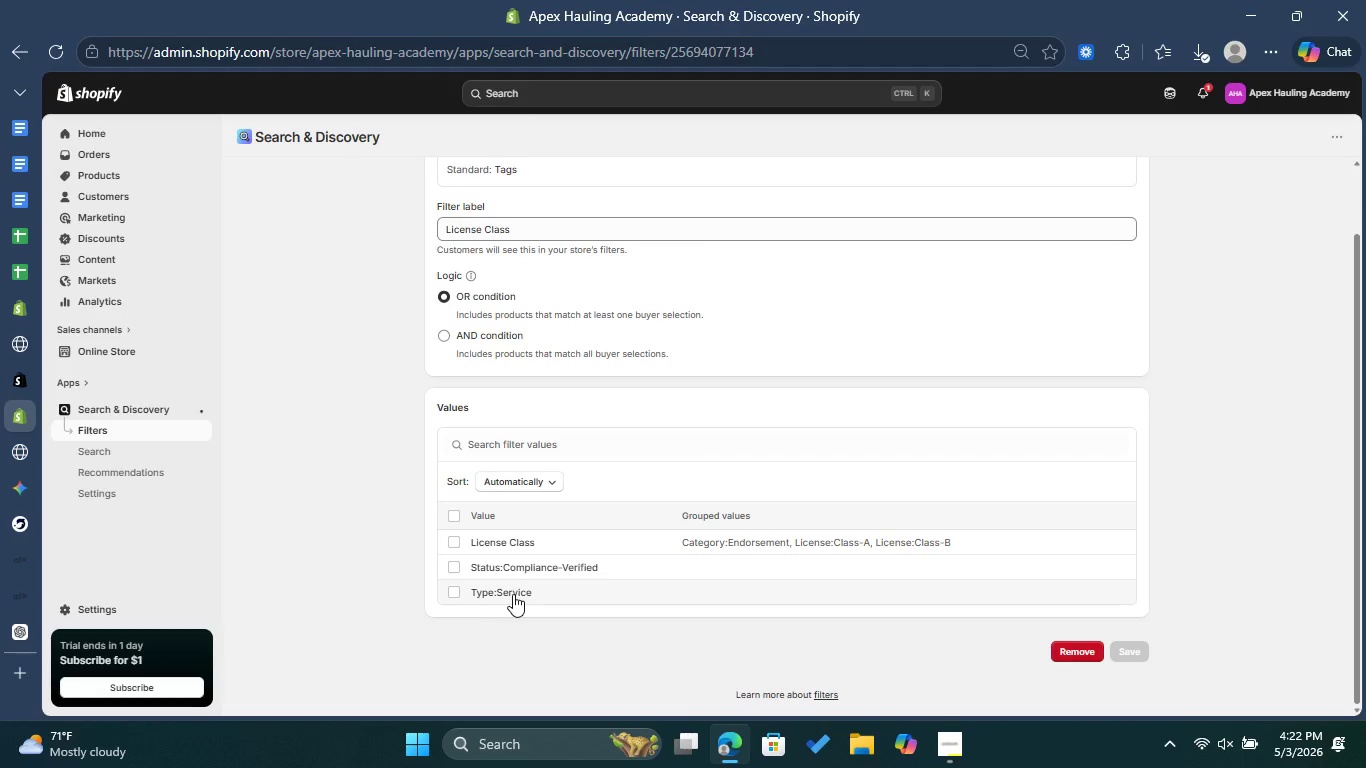 
left_click([514, 592])
 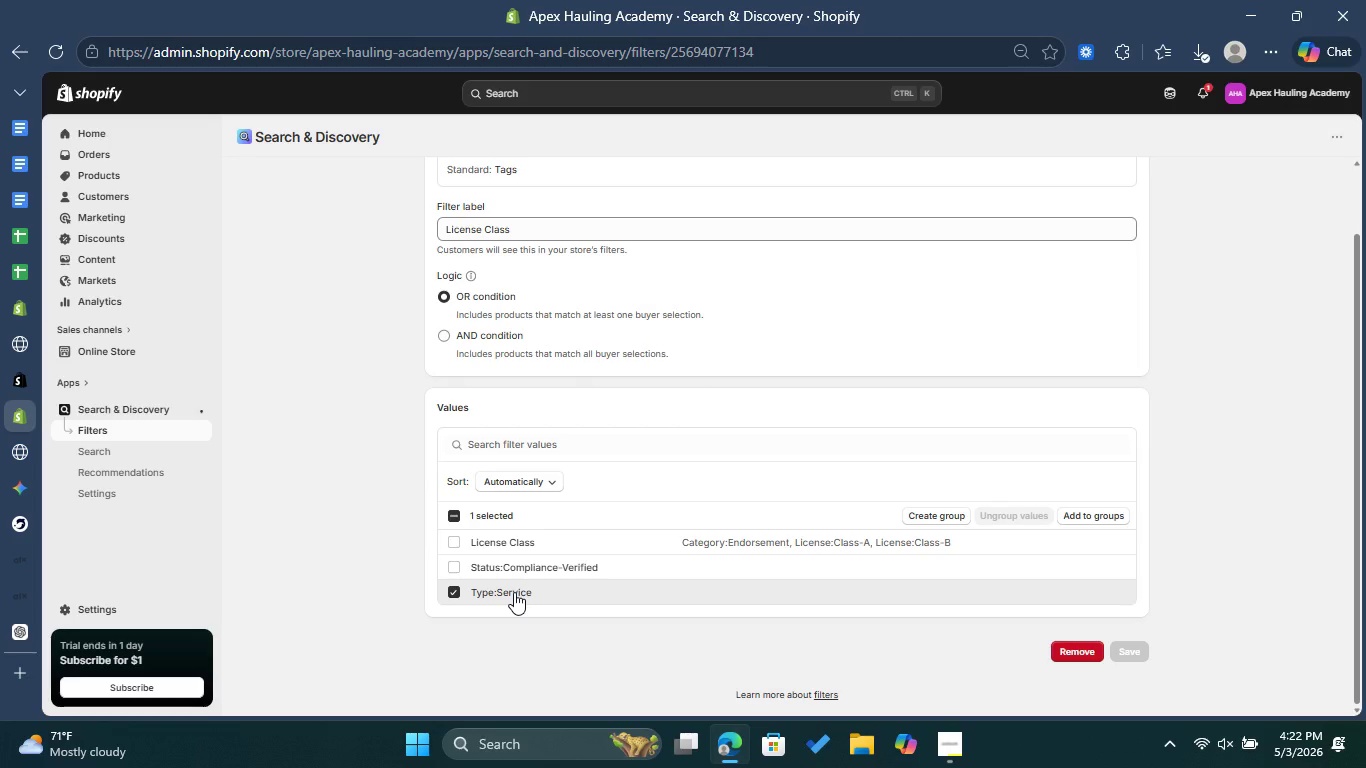 
right_click([514, 592])
 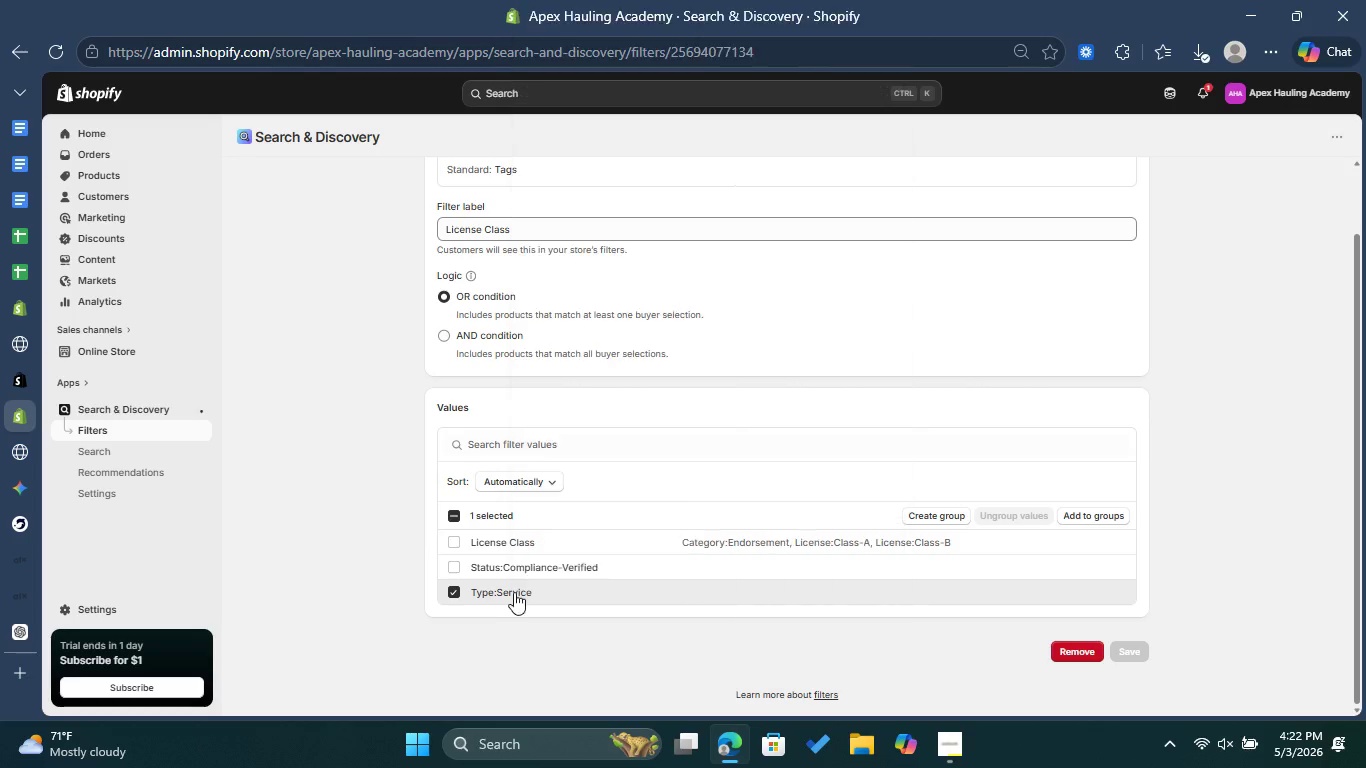 
left_click([514, 592])
 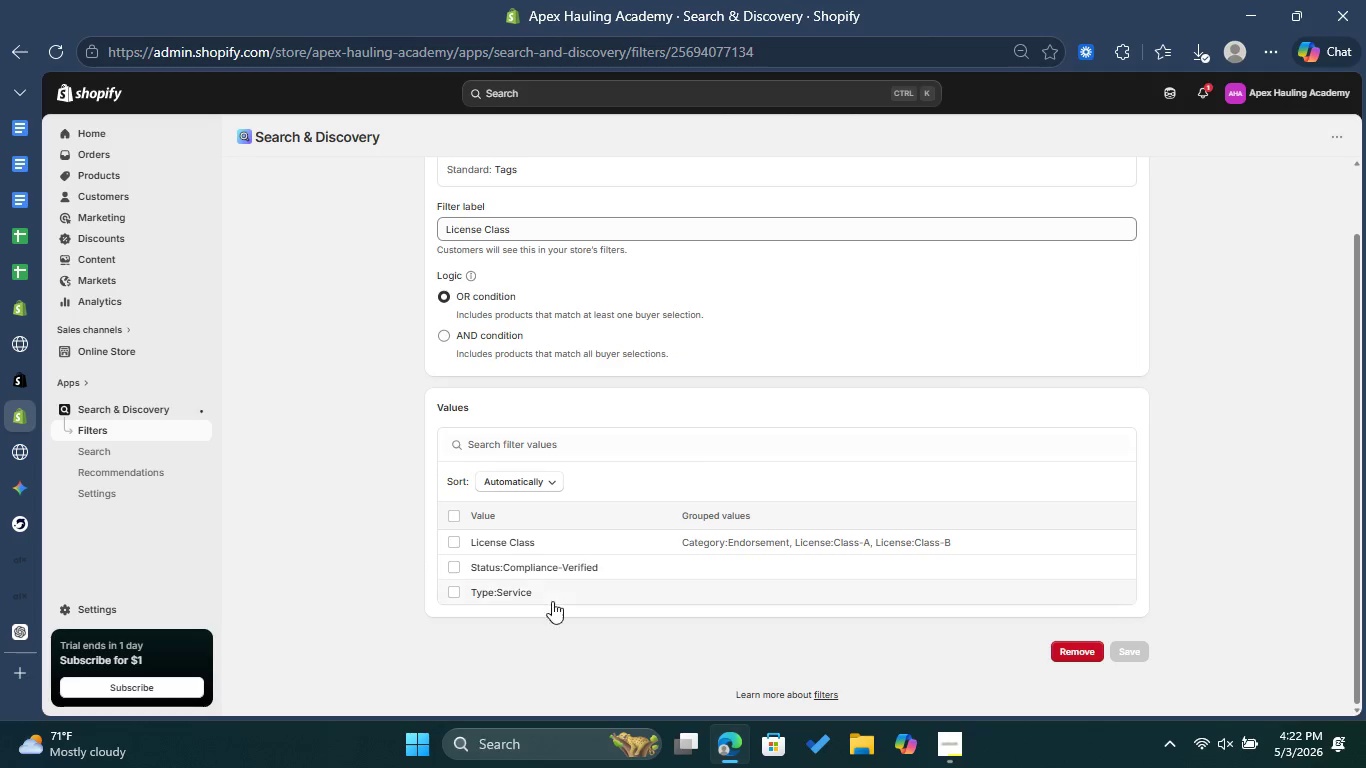 
left_click([513, 598])
 